 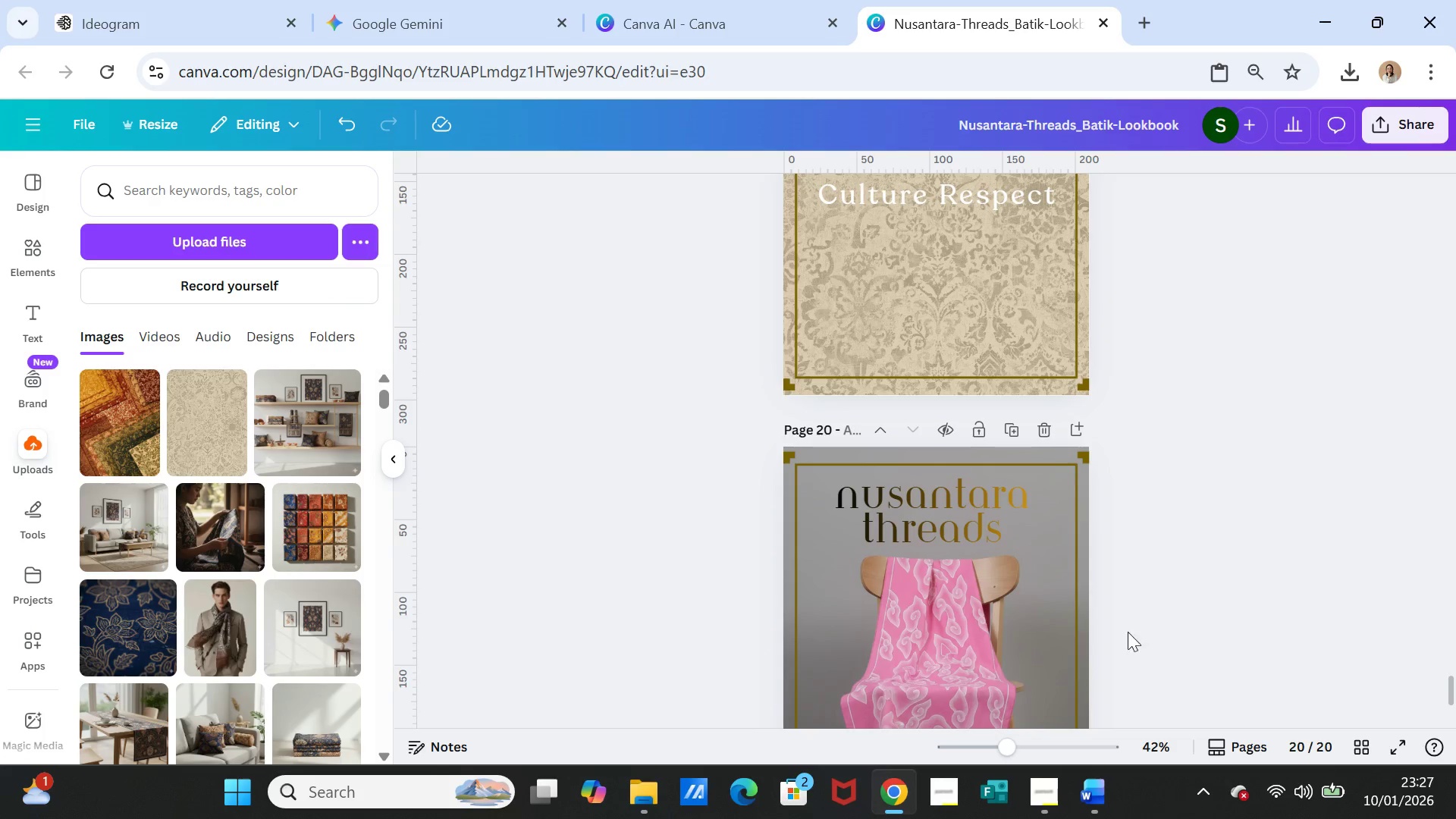 
scroll: coordinate [1140, 622], scroll_direction: down, amount: 8.0
 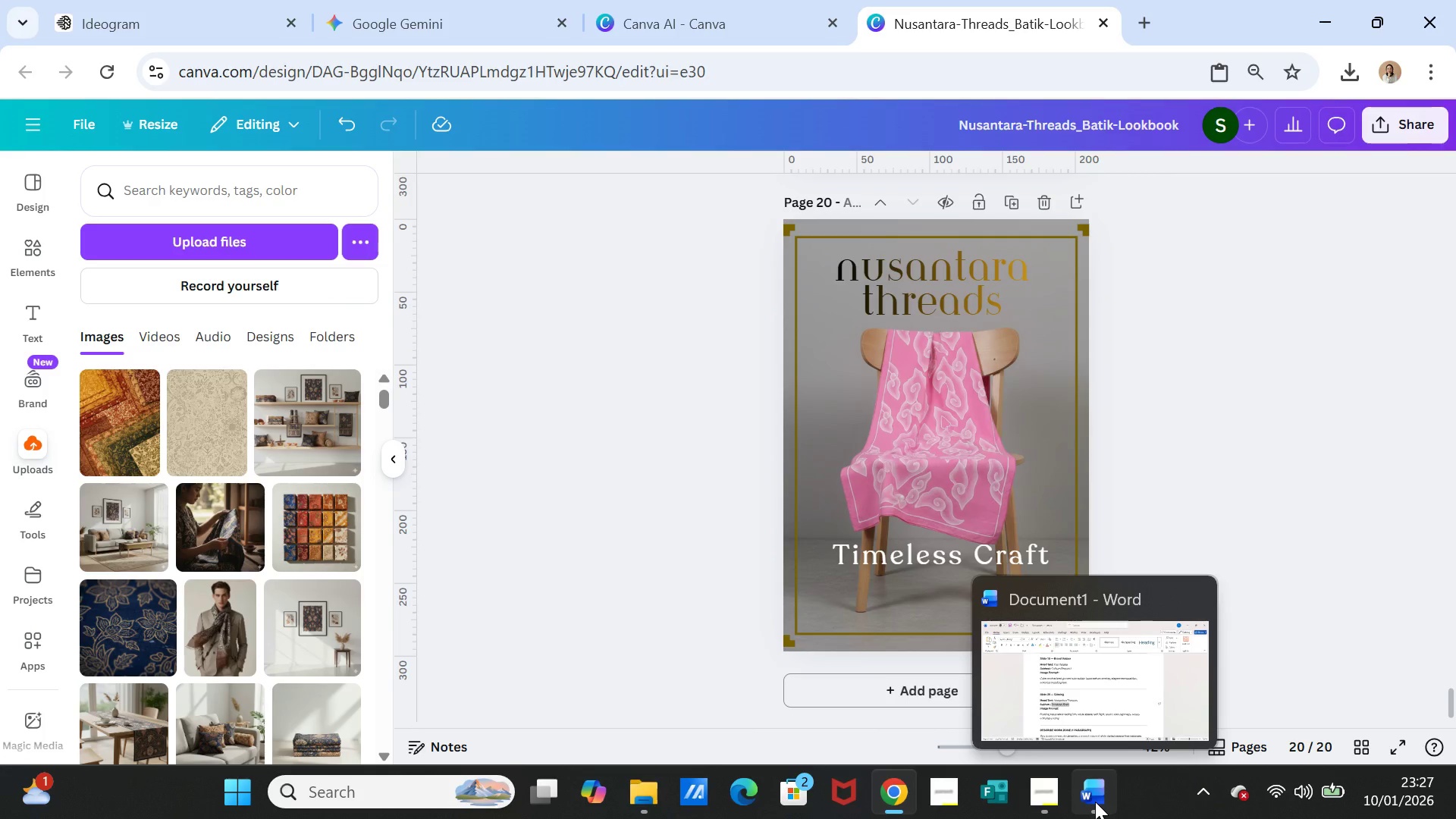 
left_click([1095, 802])
 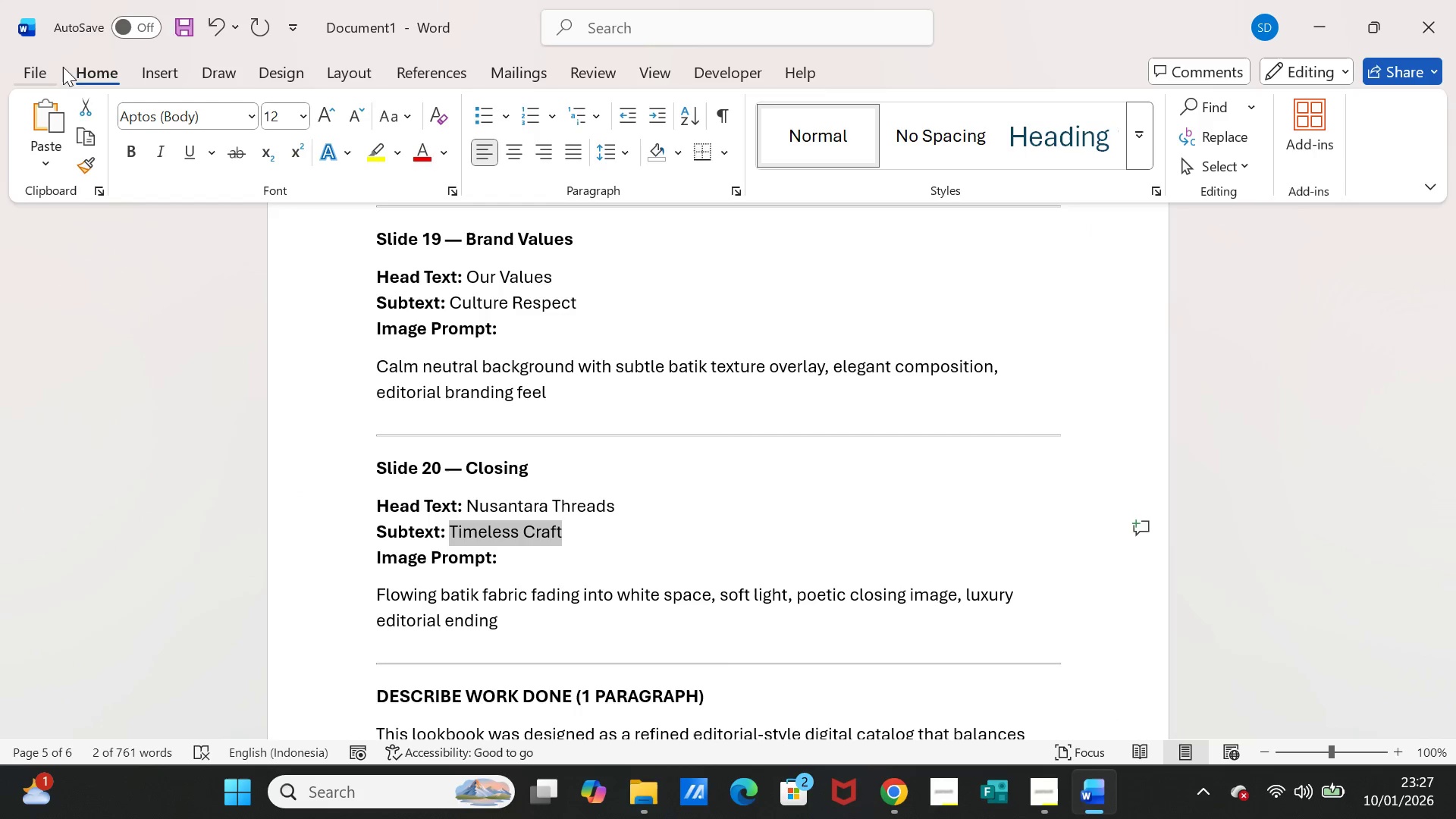 
left_click([45, 64])
 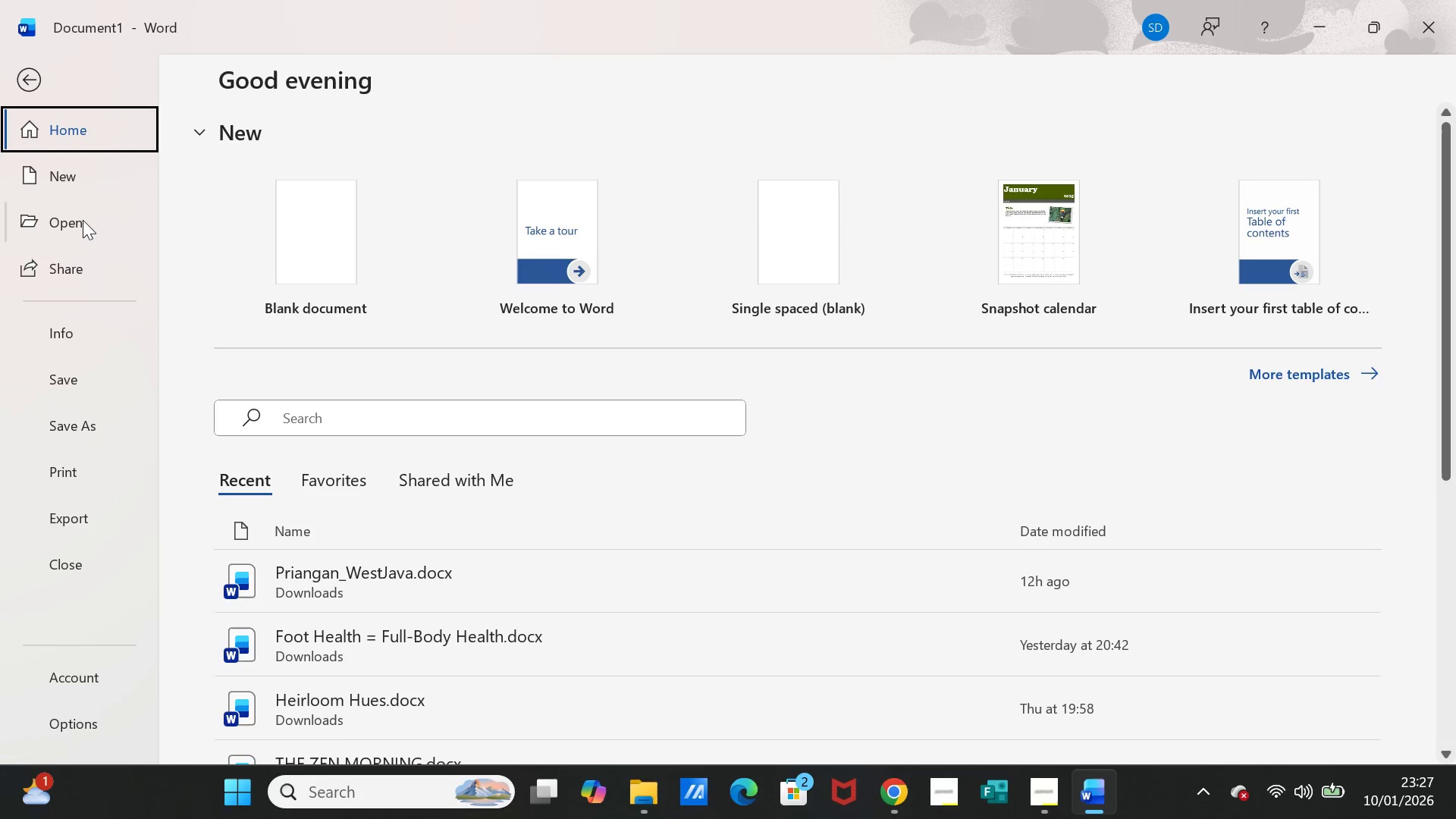 
left_click([61, 182])
 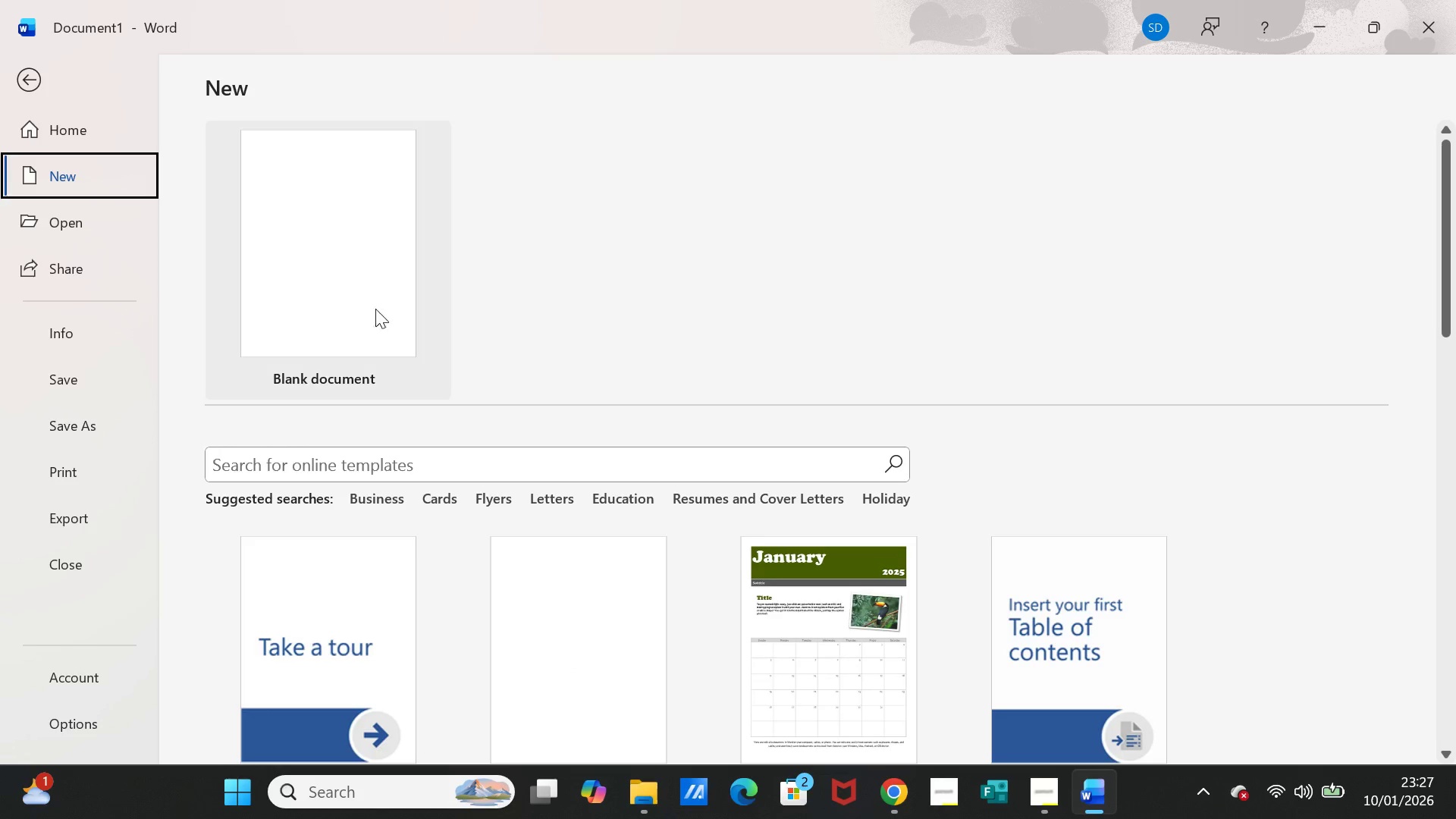 
left_click([340, 277])
 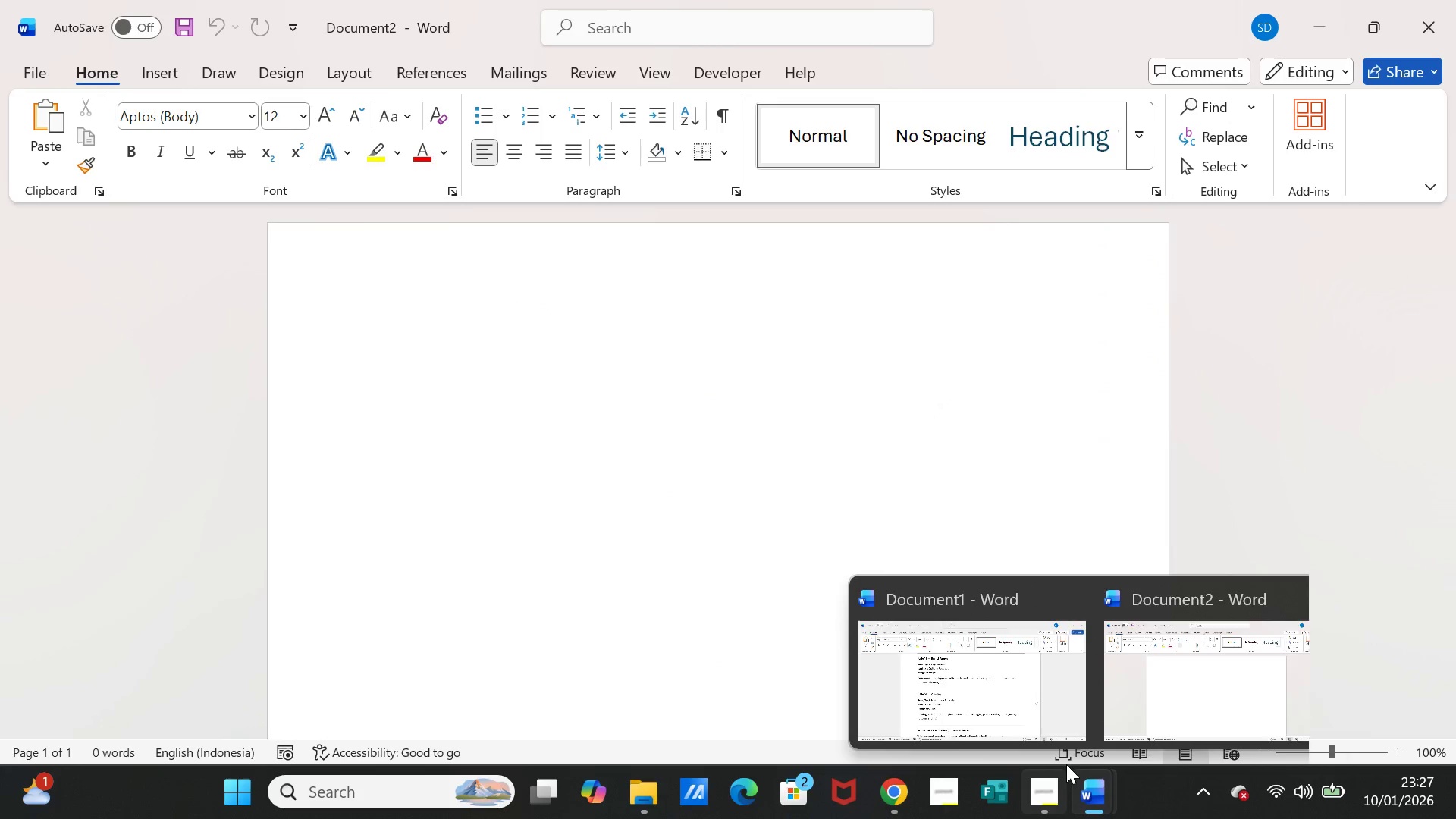 
wait(6.95)
 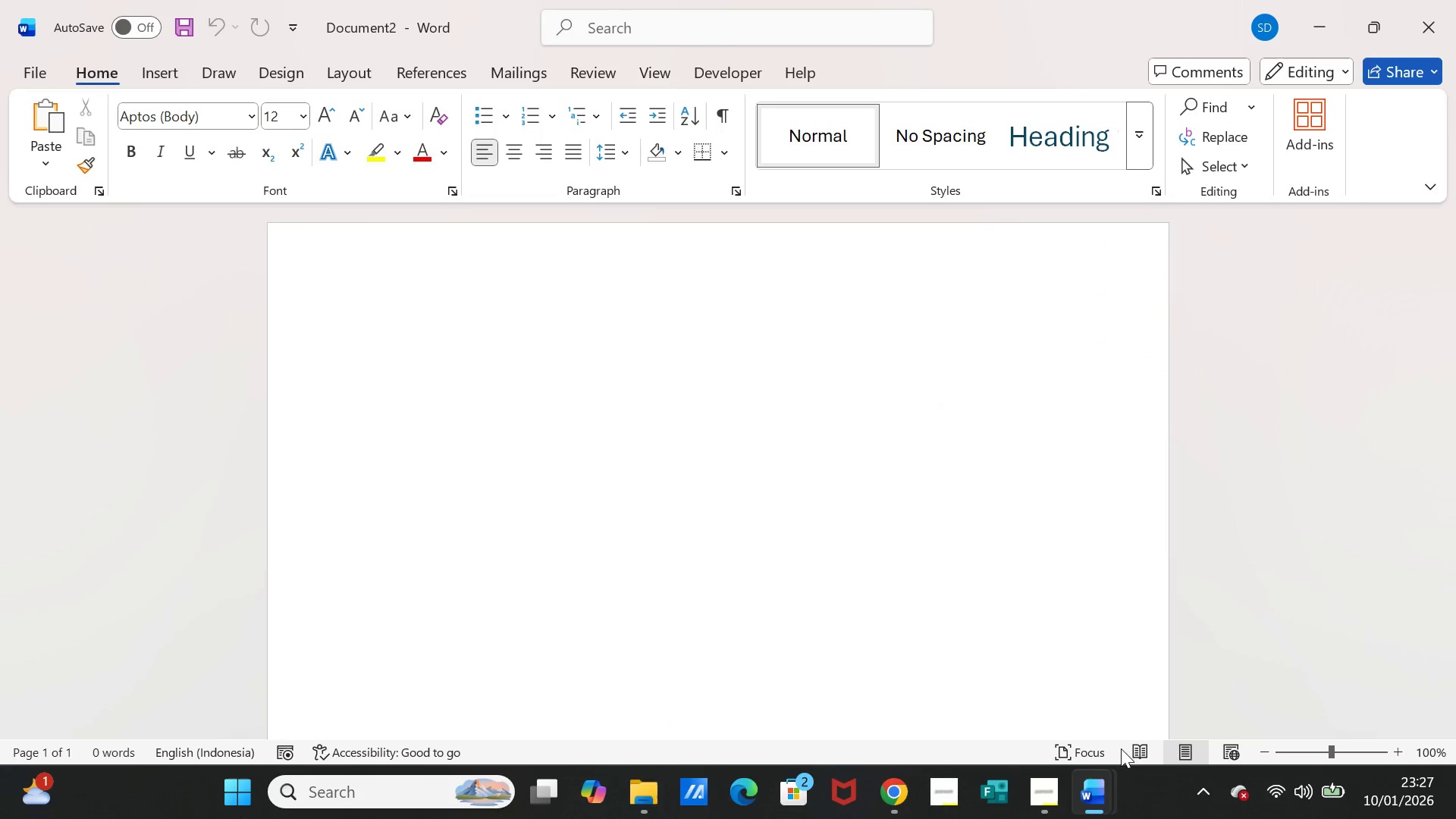 
left_click([1100, 802])
 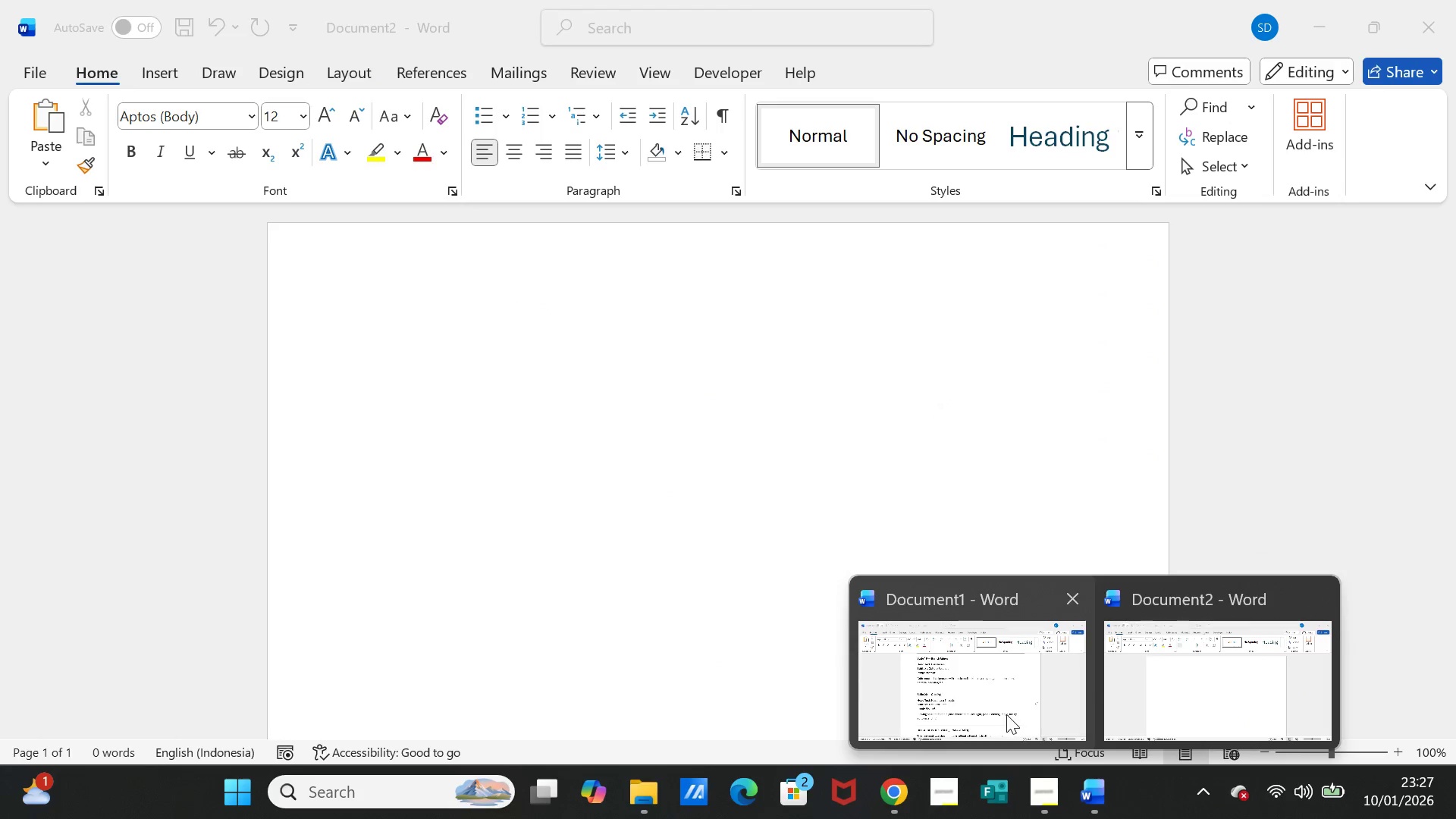 
left_click([1006, 714])
 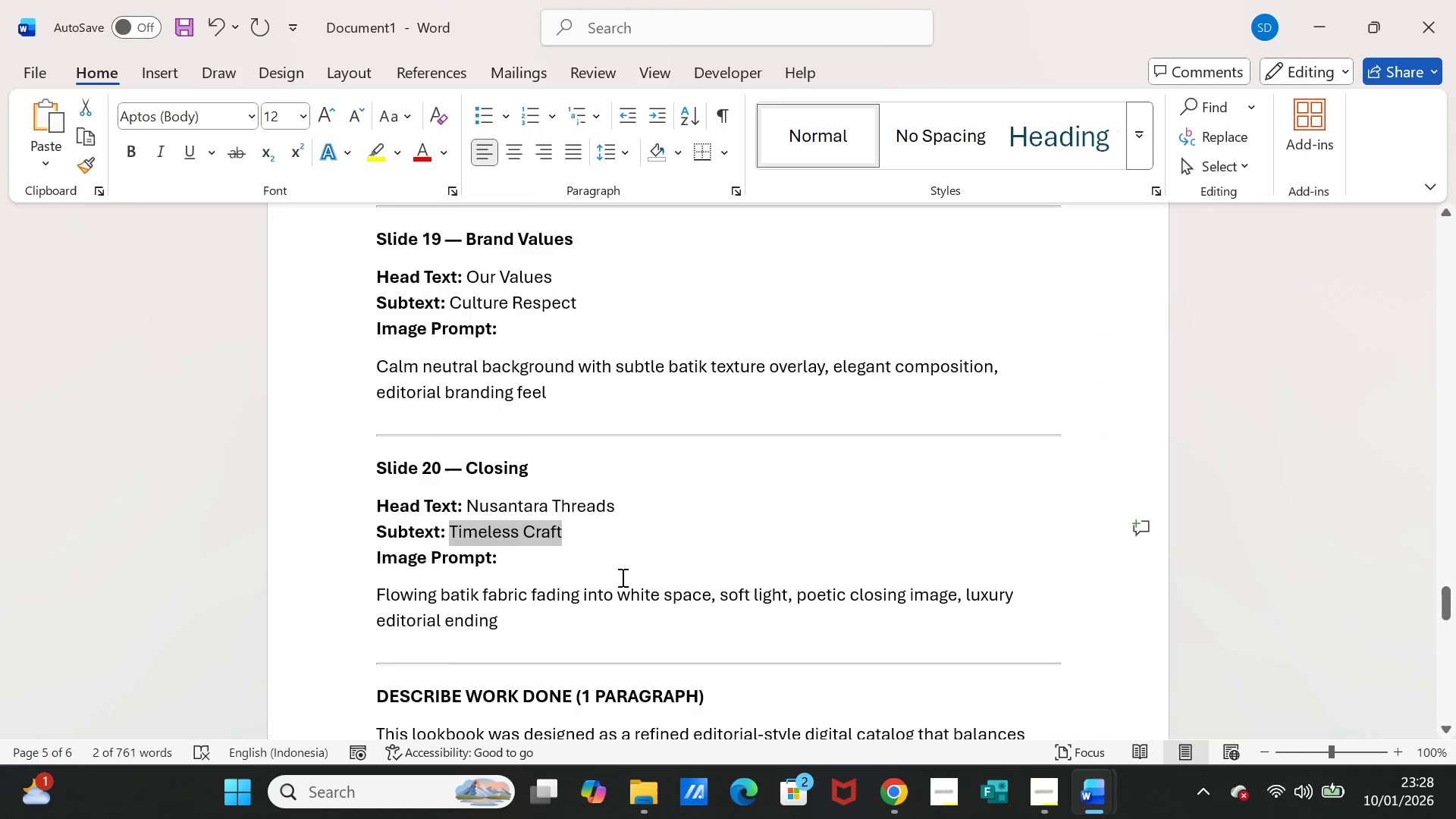 
scroll: coordinate [615, 599], scroll_direction: down, amount: 16.0
 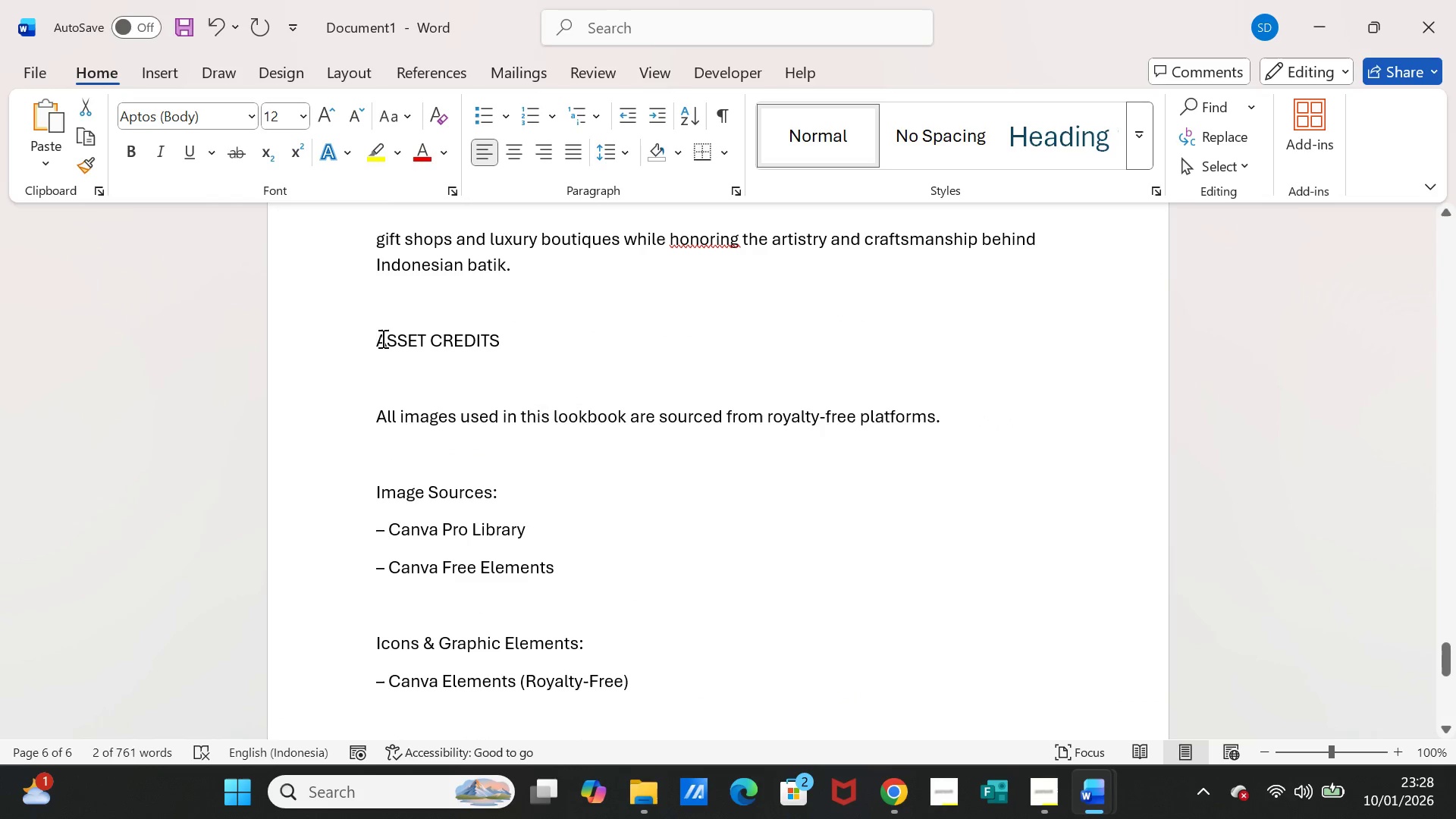 
left_click_drag(start_coordinate=[377, 338], to_coordinate=[925, 574])
 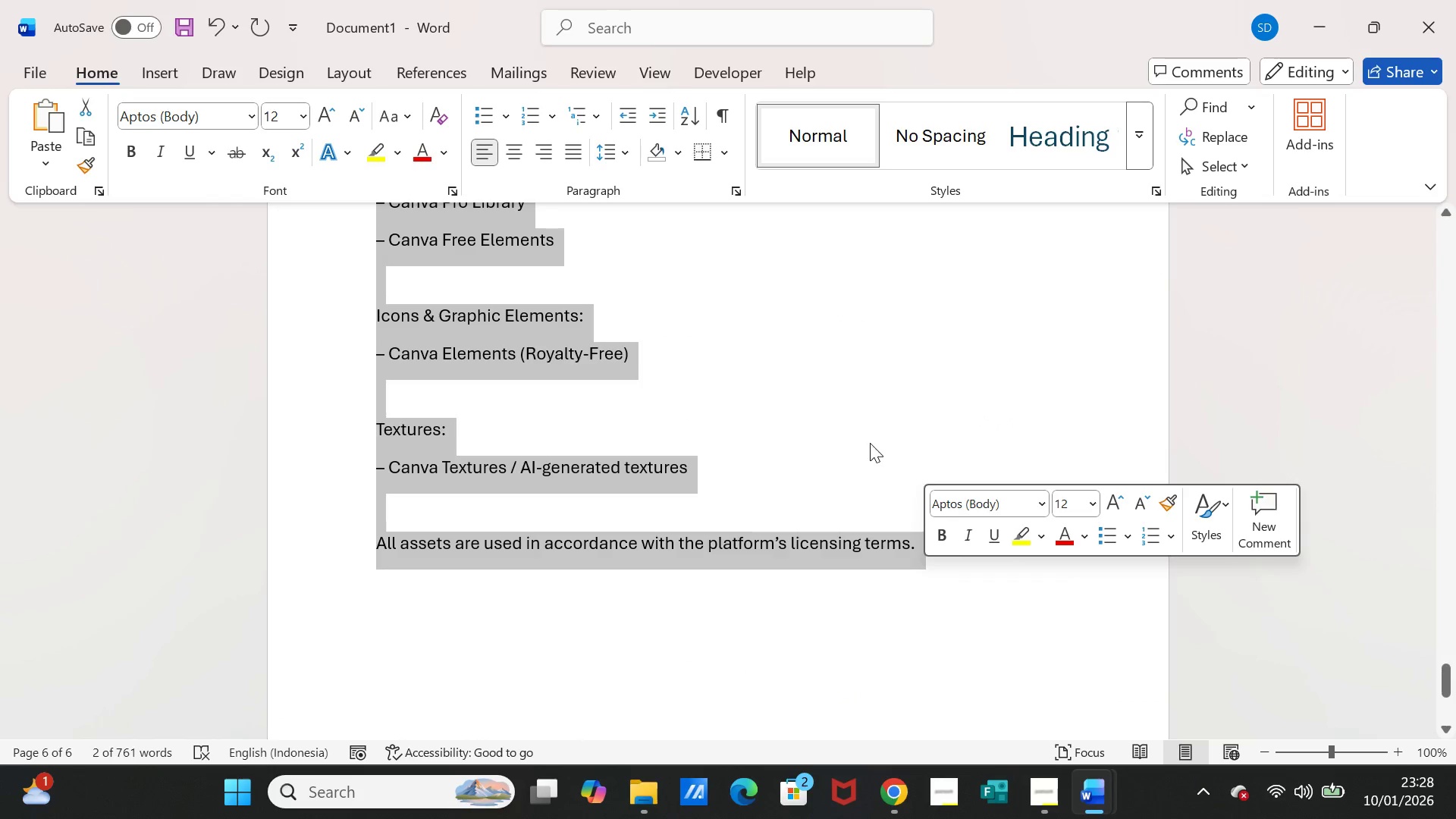 
scroll: coordinate [872, 438], scroll_direction: down, amount: 7.0
 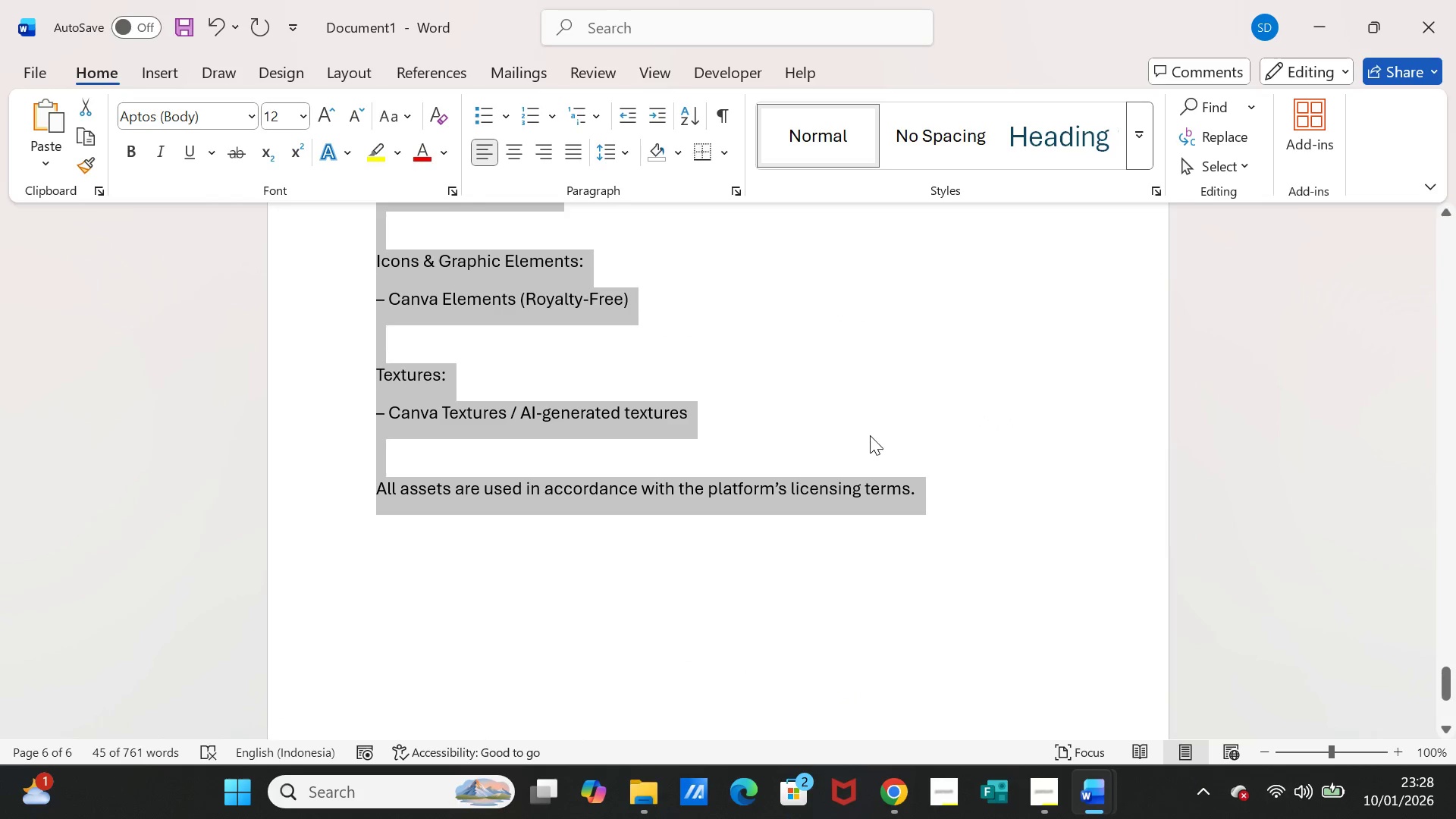 
key(Control+C)
 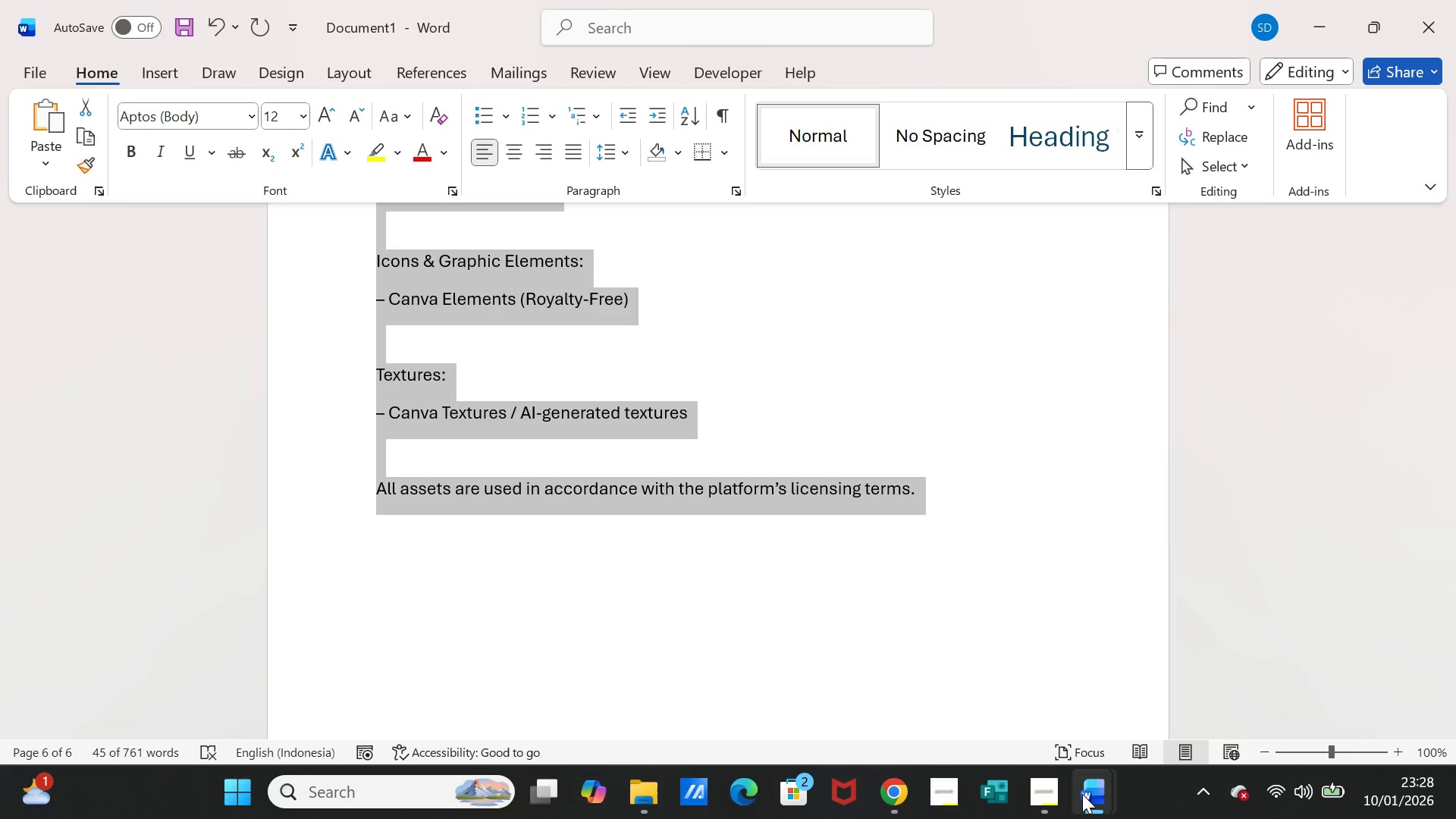 
left_click([1082, 794])
 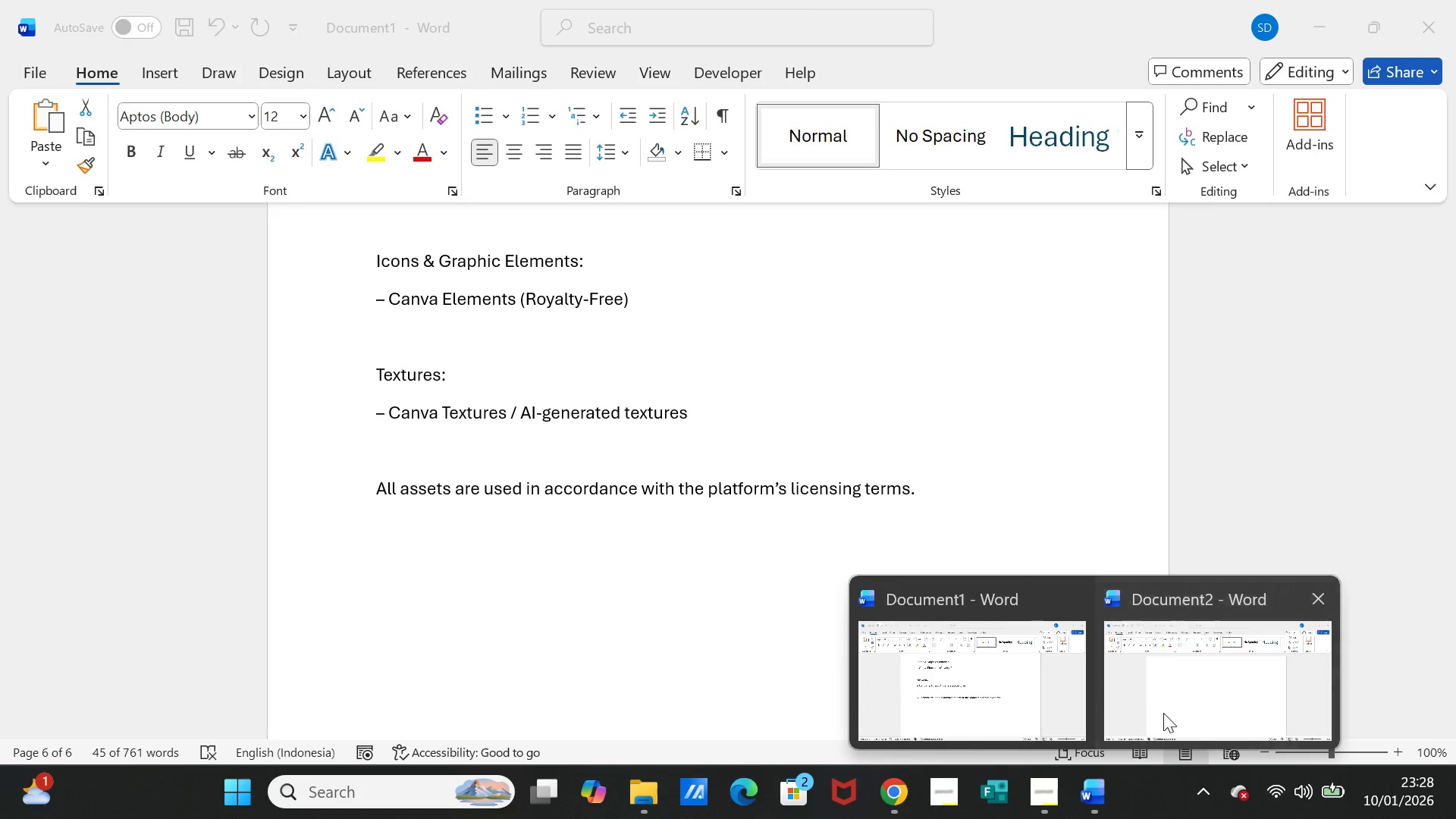 
left_click([1163, 713])
 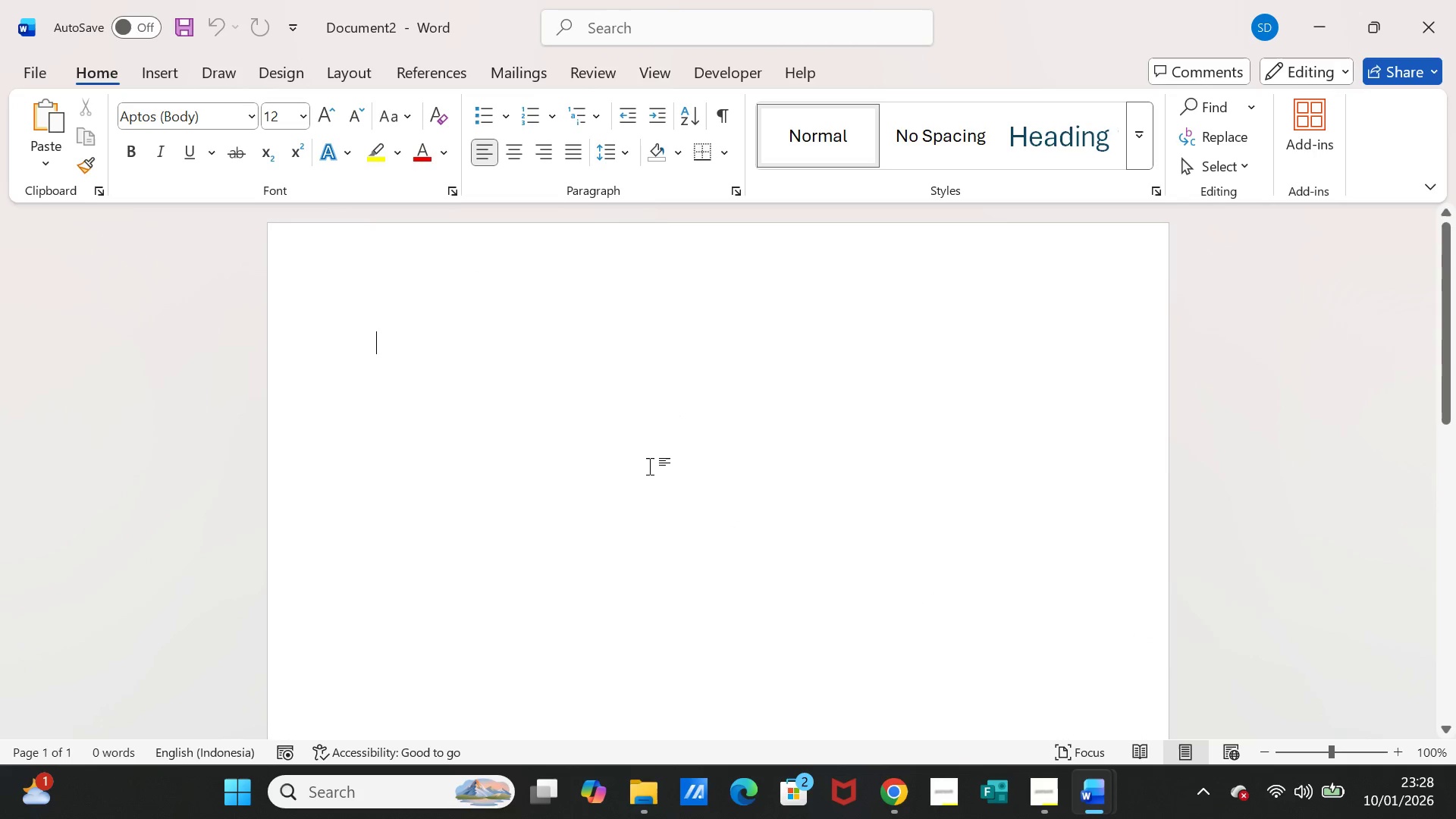 
key(Control+V)
 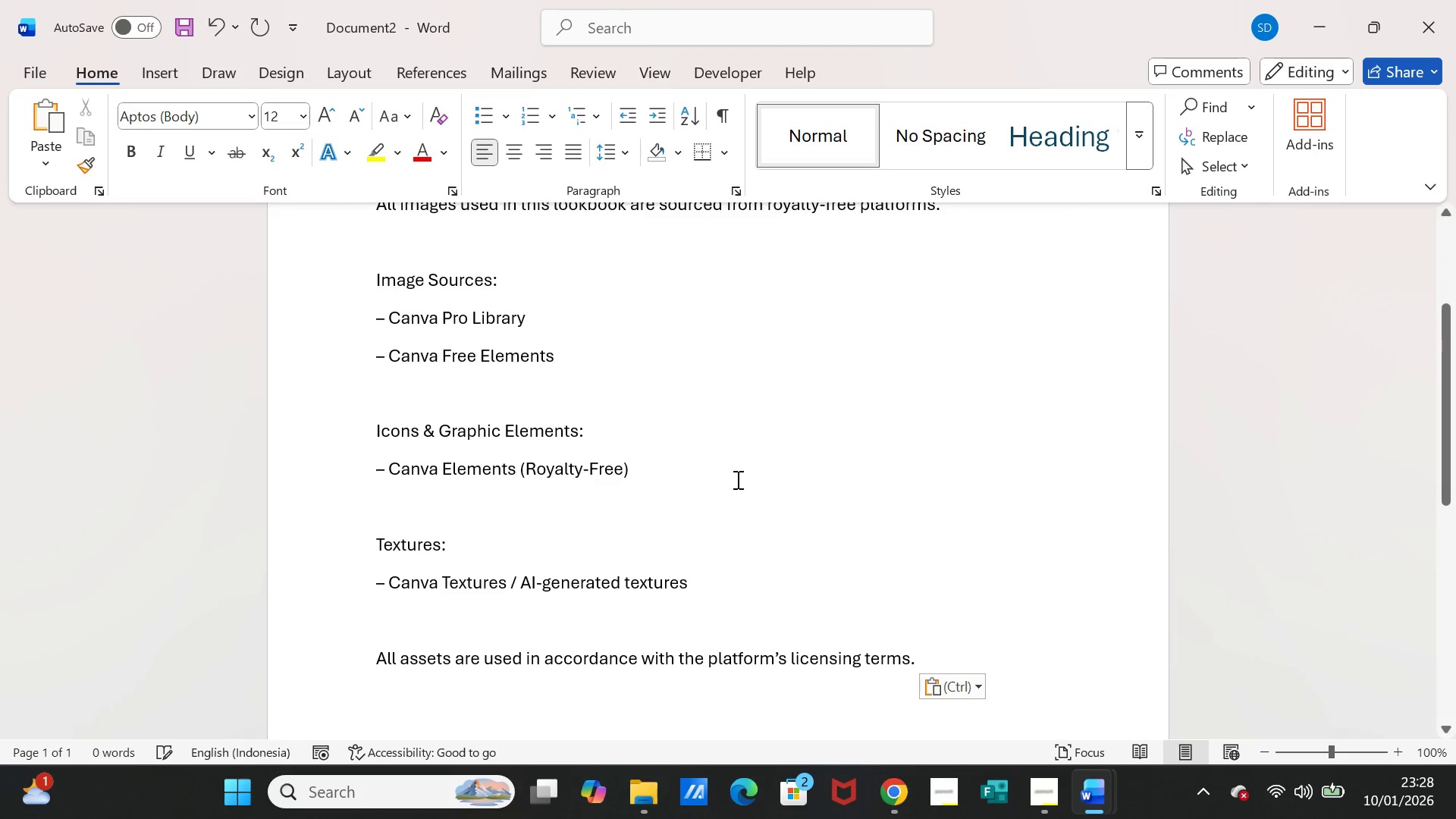 
scroll: coordinate [737, 479], scroll_direction: up, amount: 8.0
 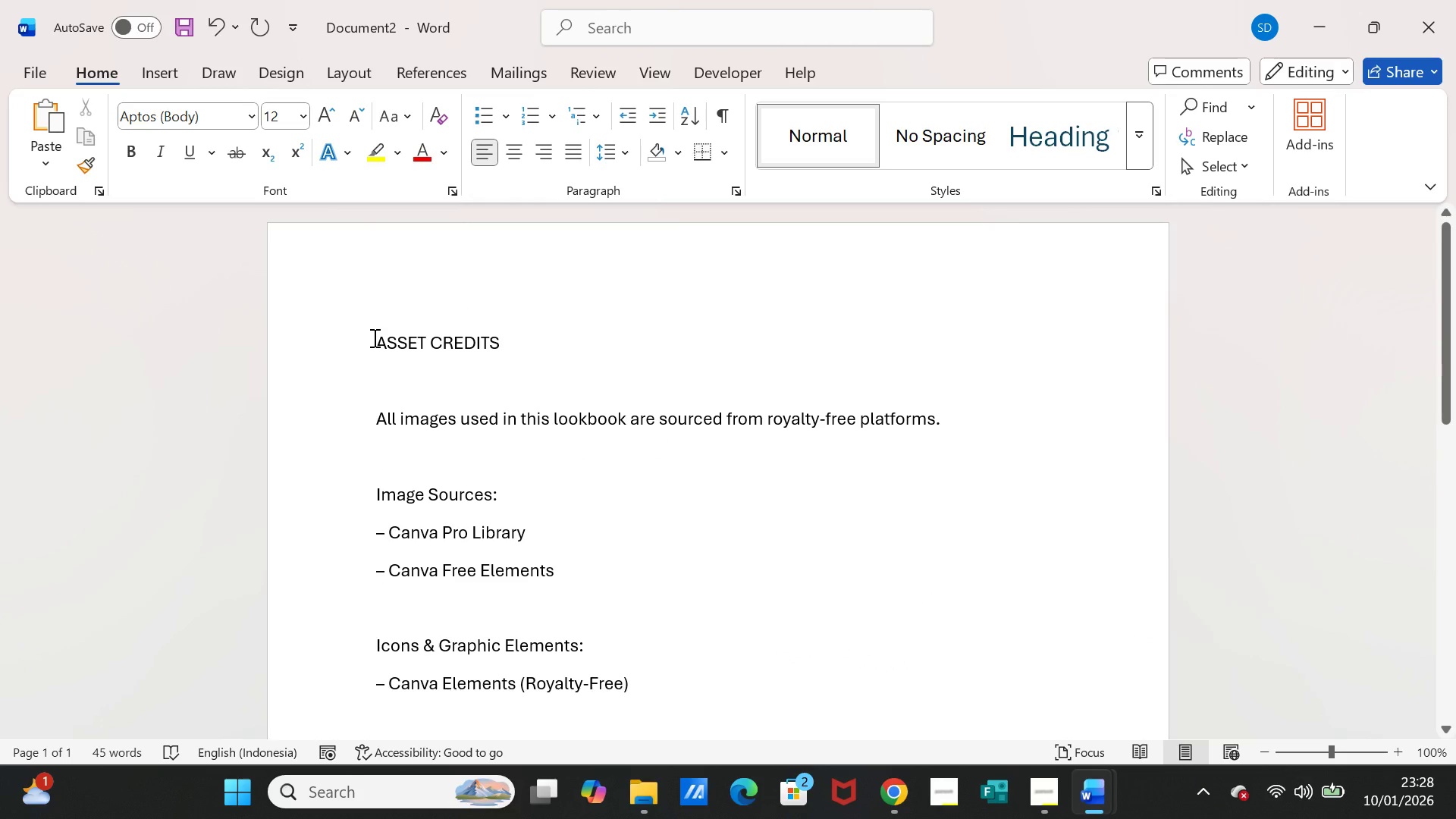 
left_click_drag(start_coordinate=[373, 337], to_coordinate=[479, 338])
 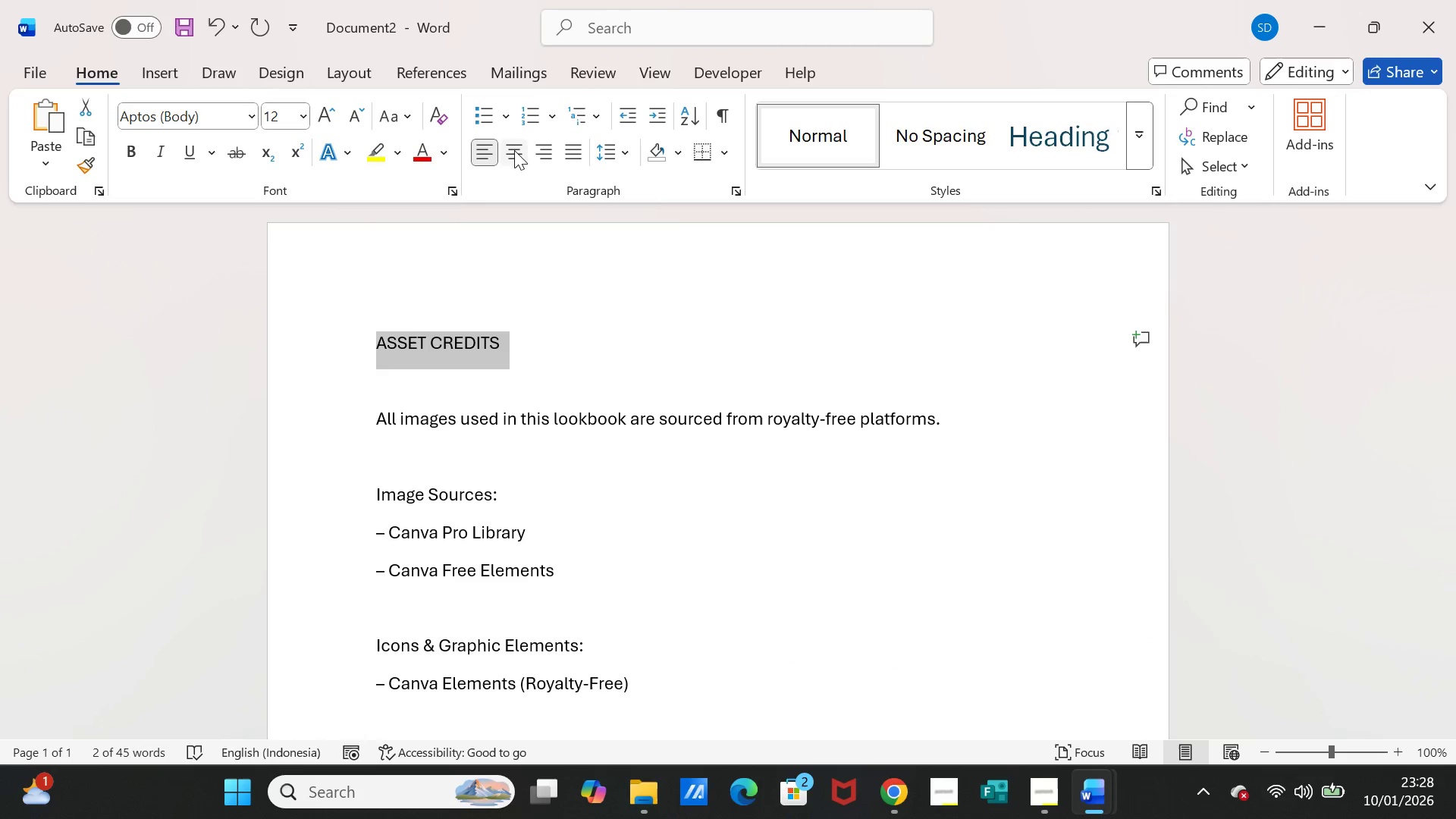 
left_click([514, 150])
 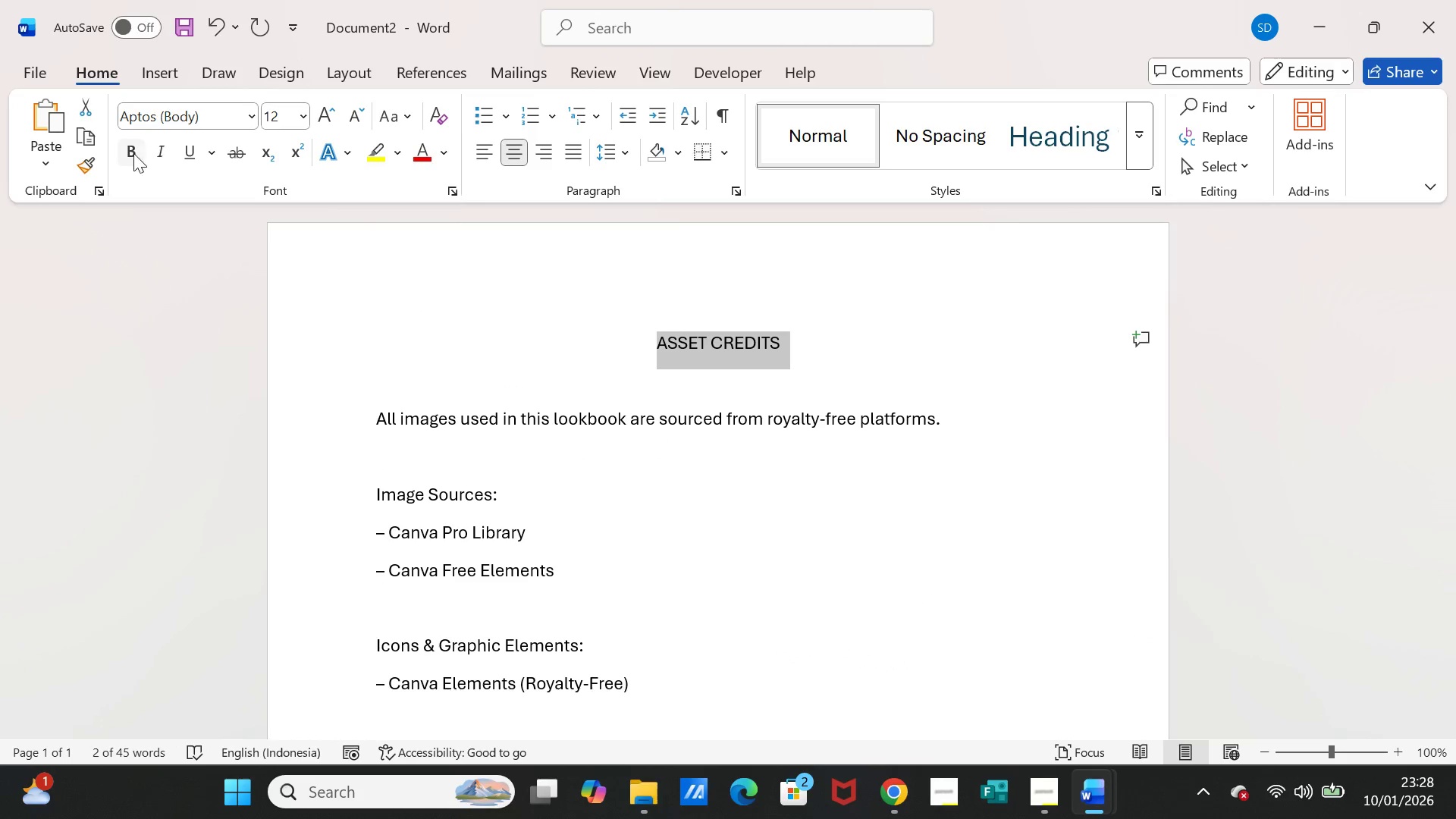 
left_click([130, 153])
 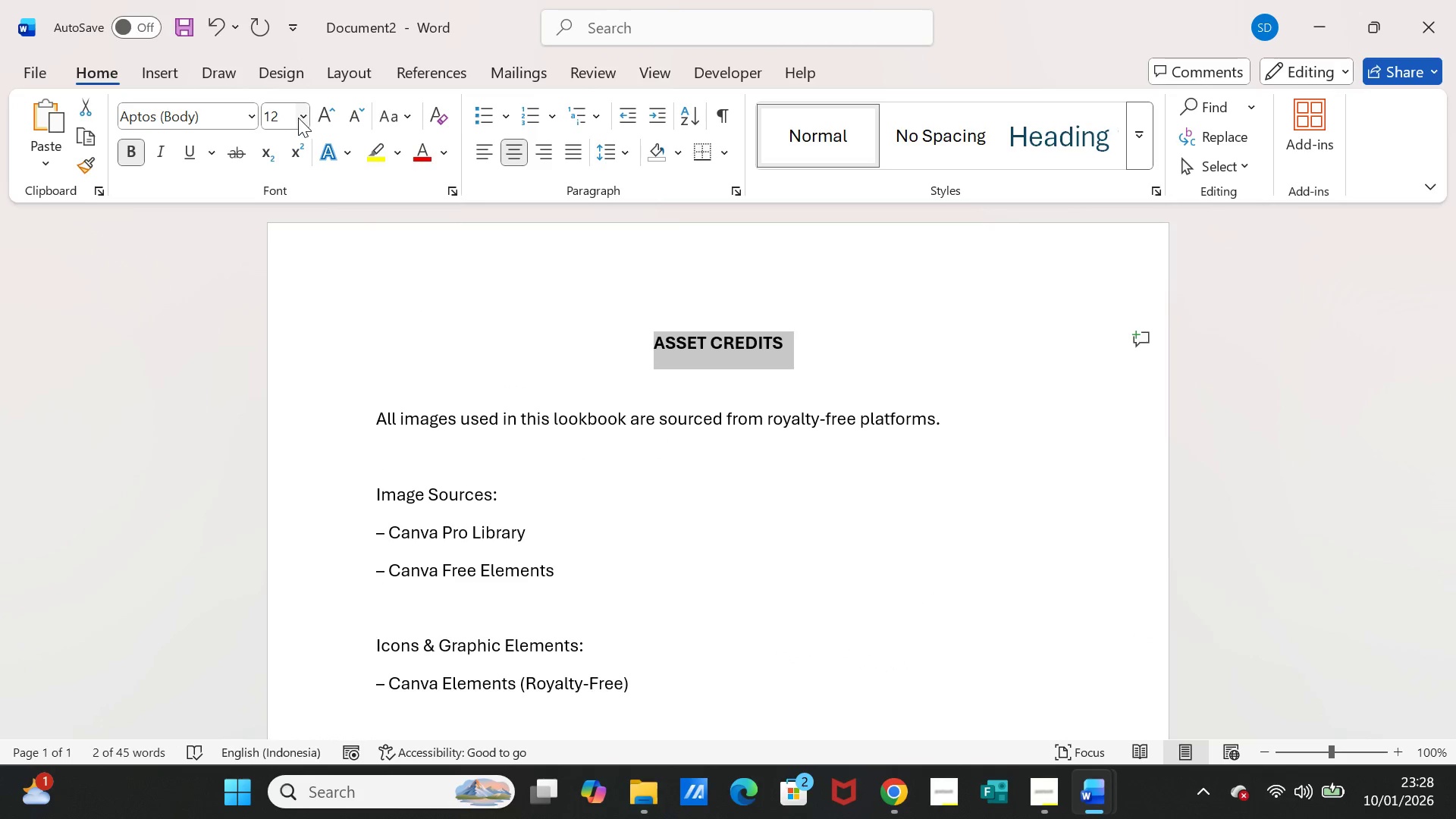 
left_click([299, 117])
 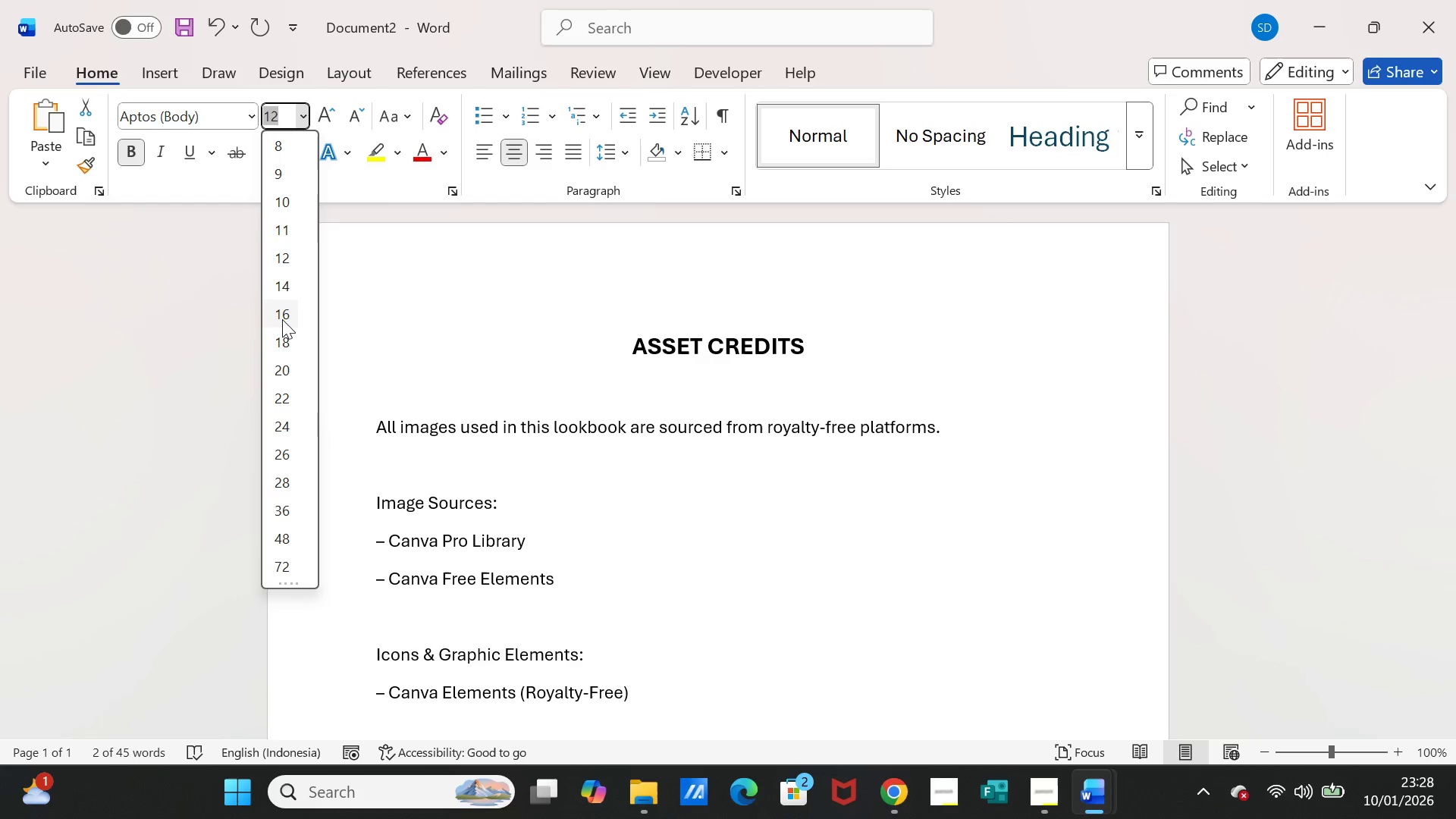 
left_click([283, 340])
 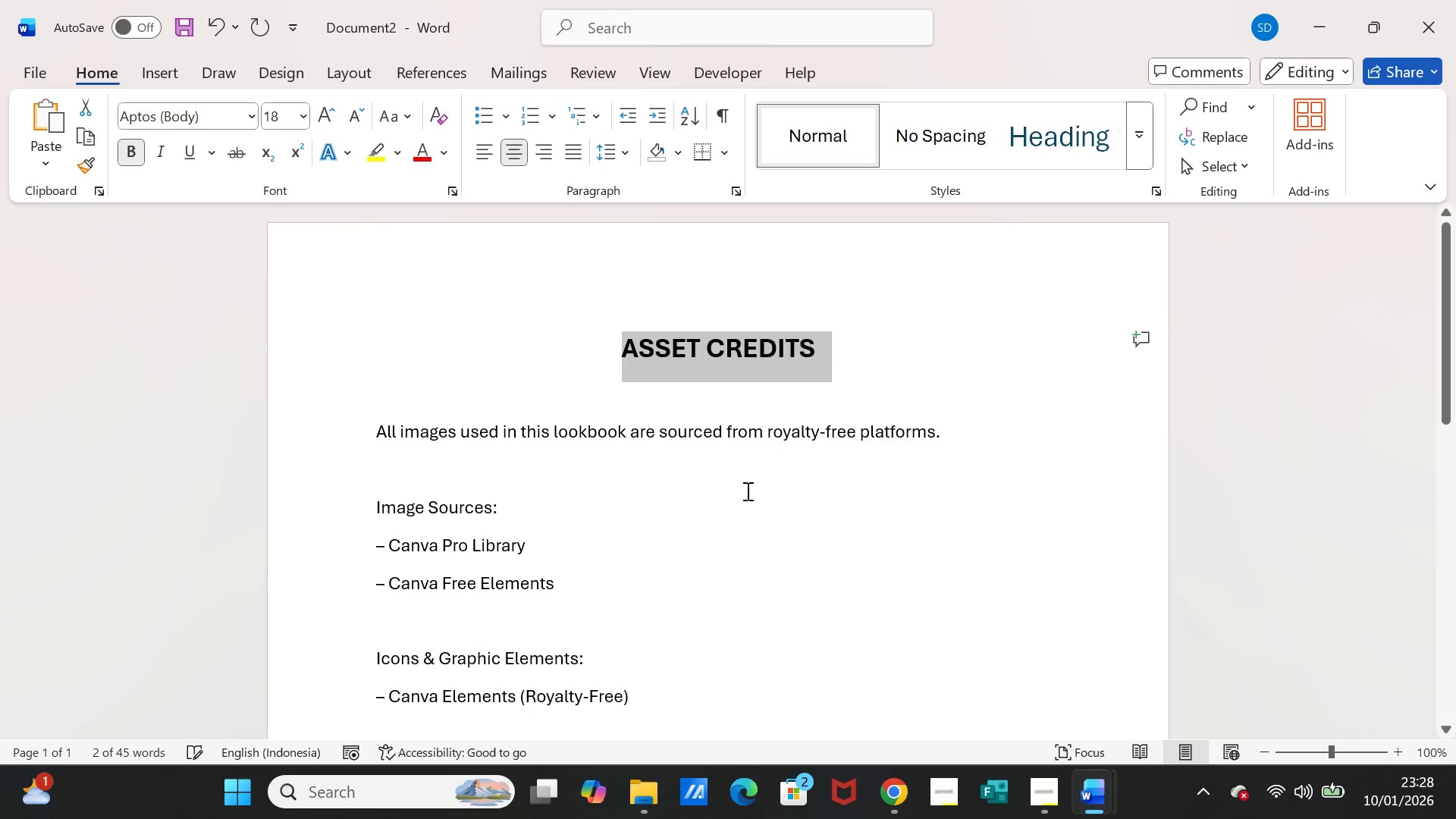 
left_click([746, 491])
 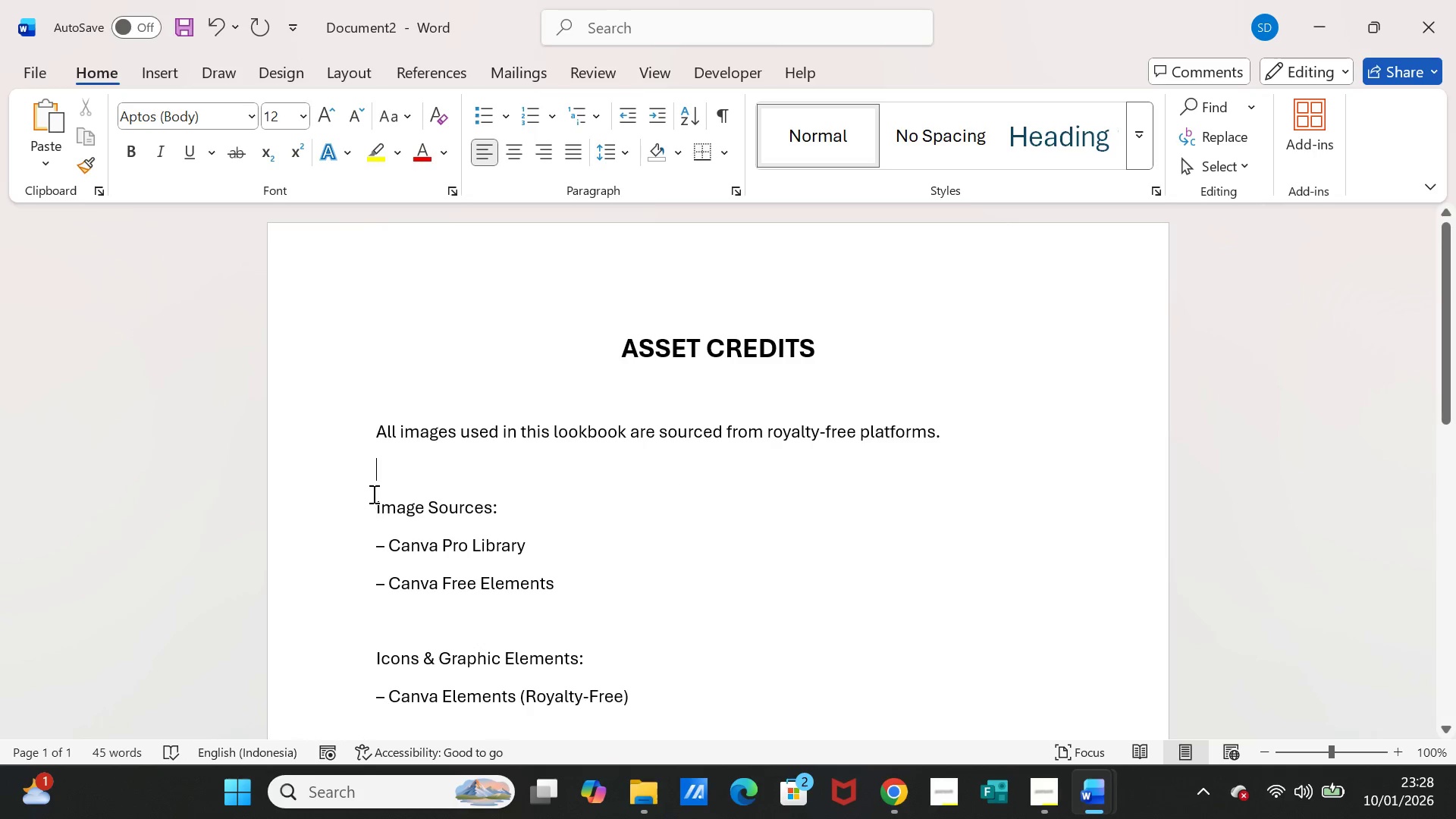 
left_click([372, 500])
 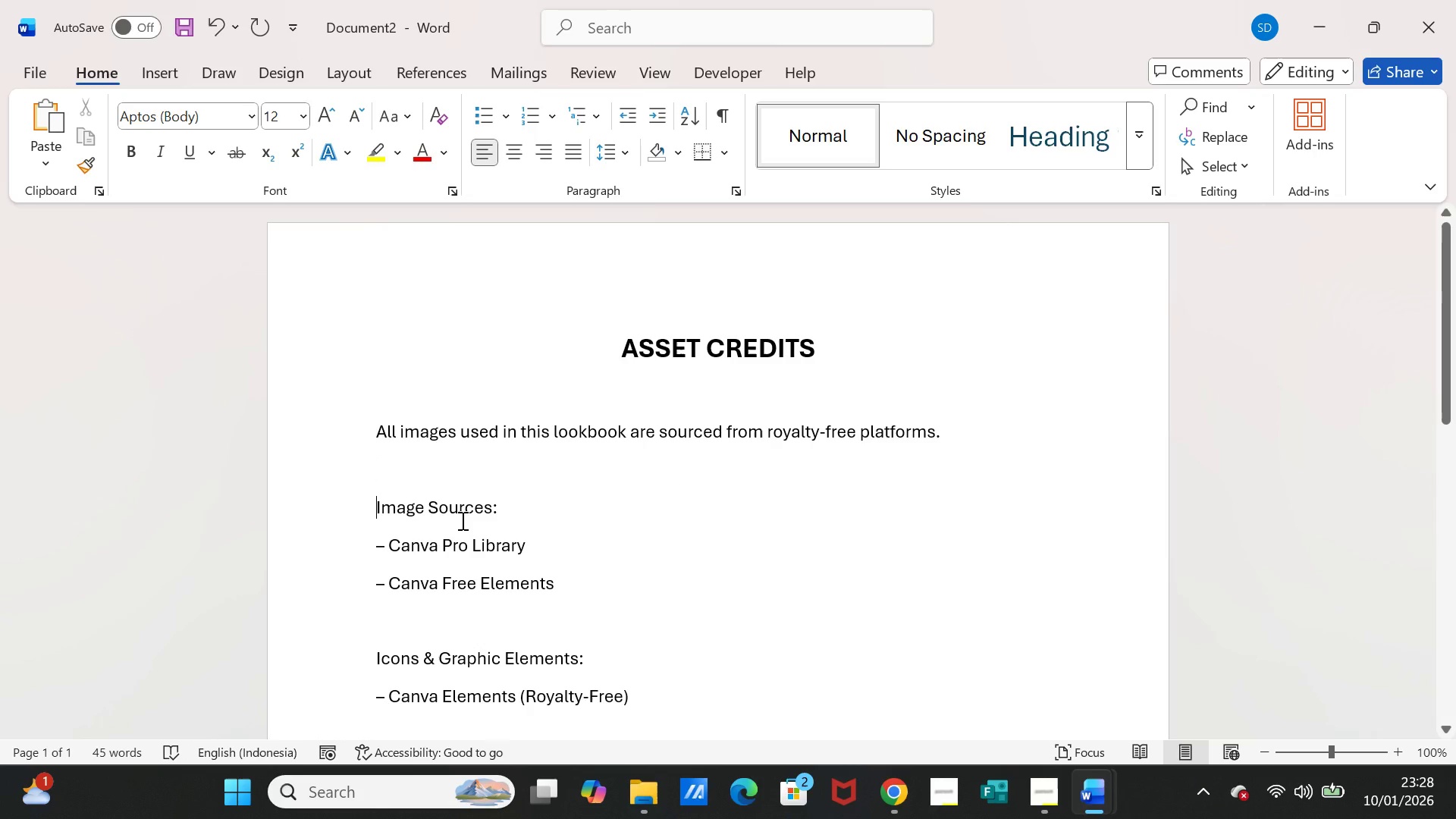 
key(Backspace)
 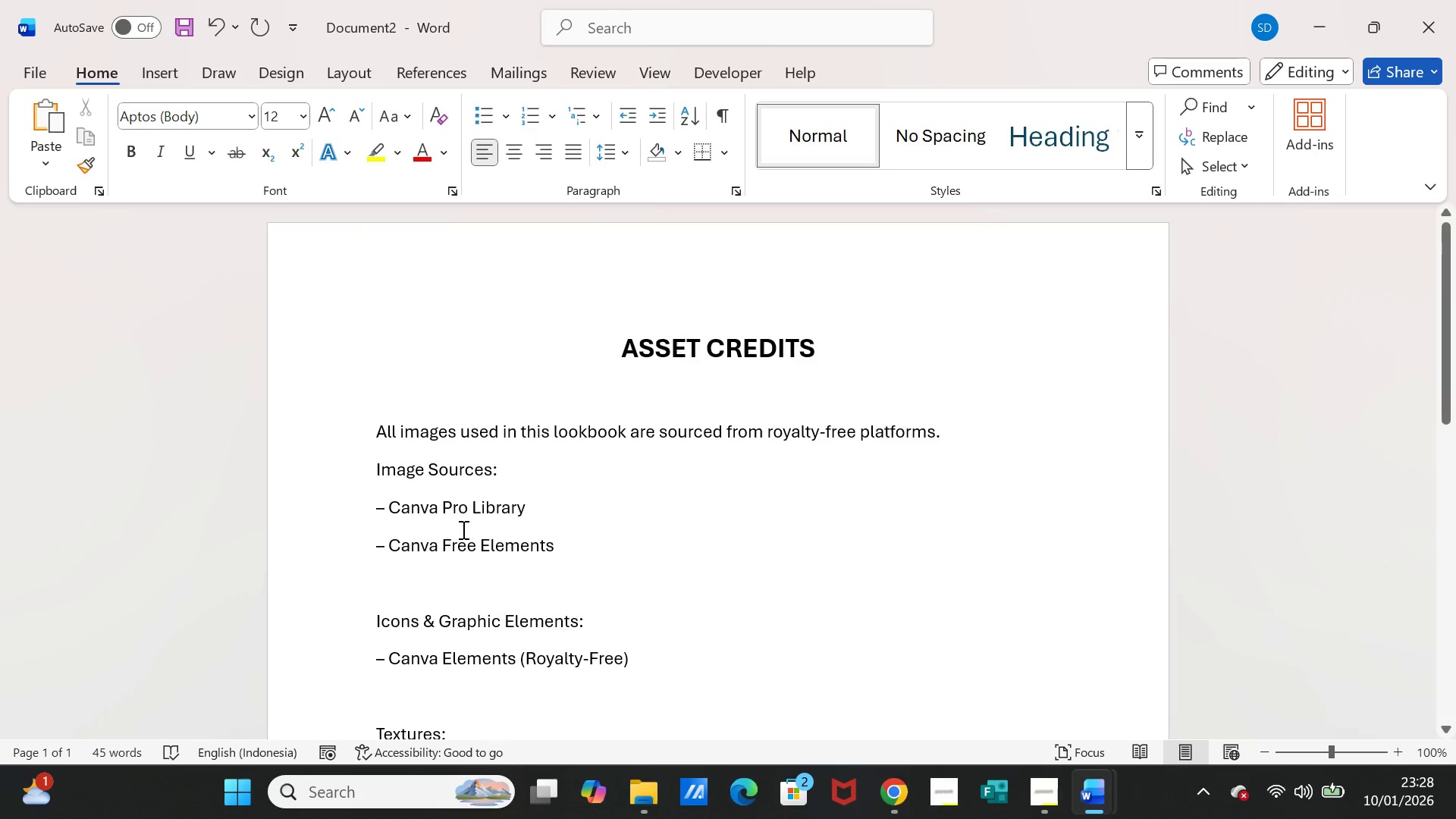 
scroll: coordinate [462, 529], scroll_direction: down, amount: 1.0
 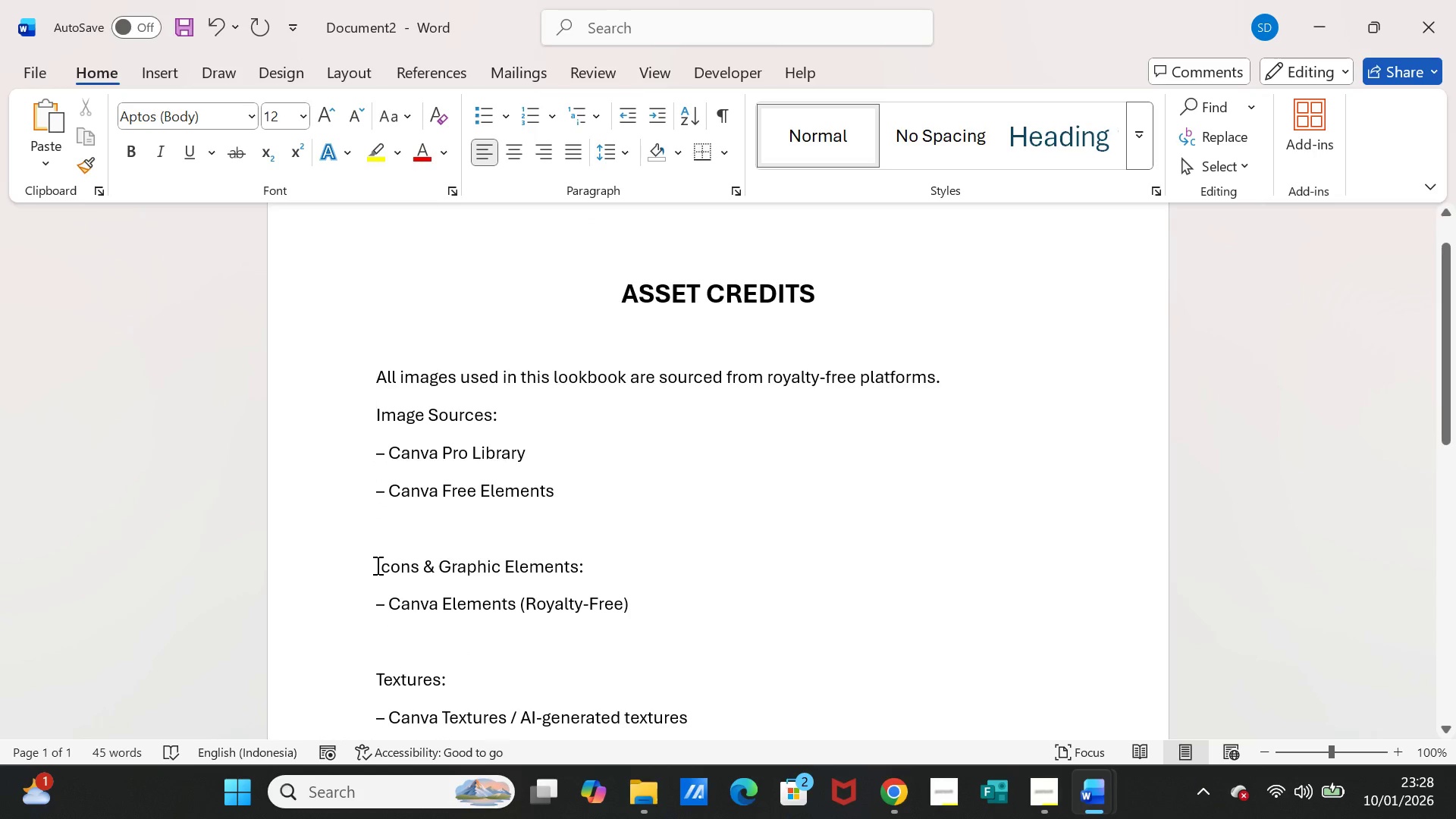 
left_click([376, 565])
 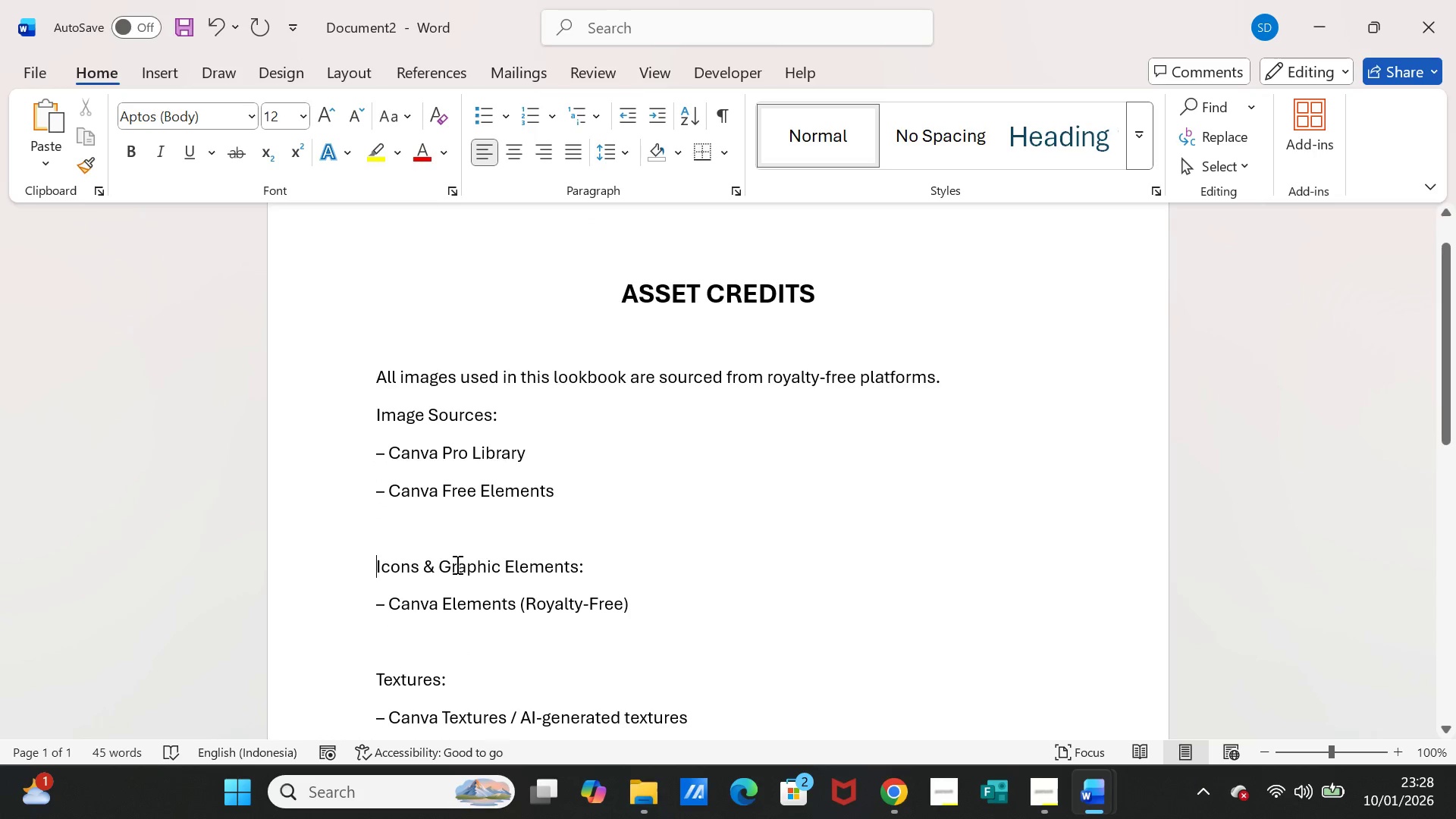 
key(Backspace)
 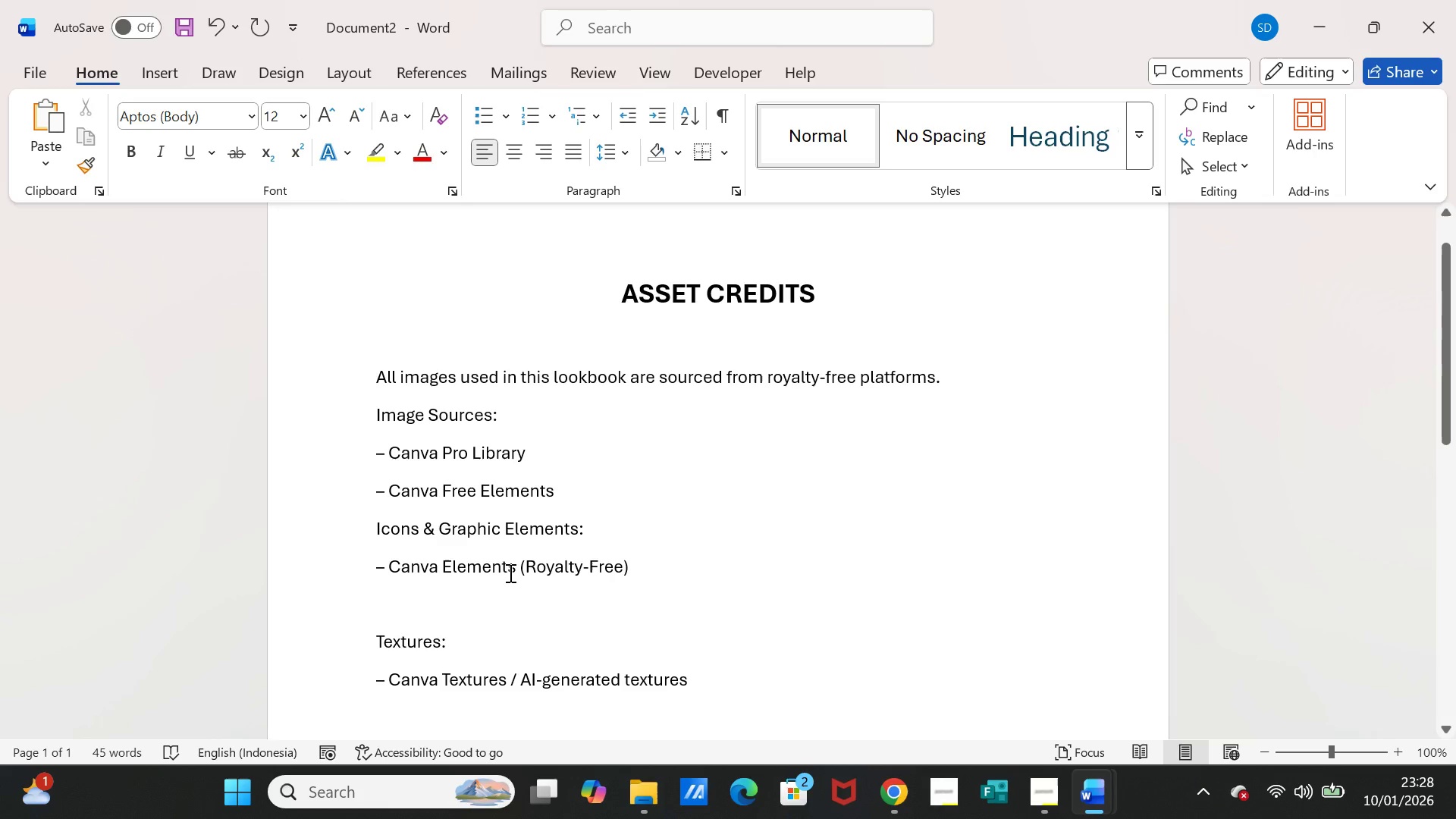 
key(Enter)
 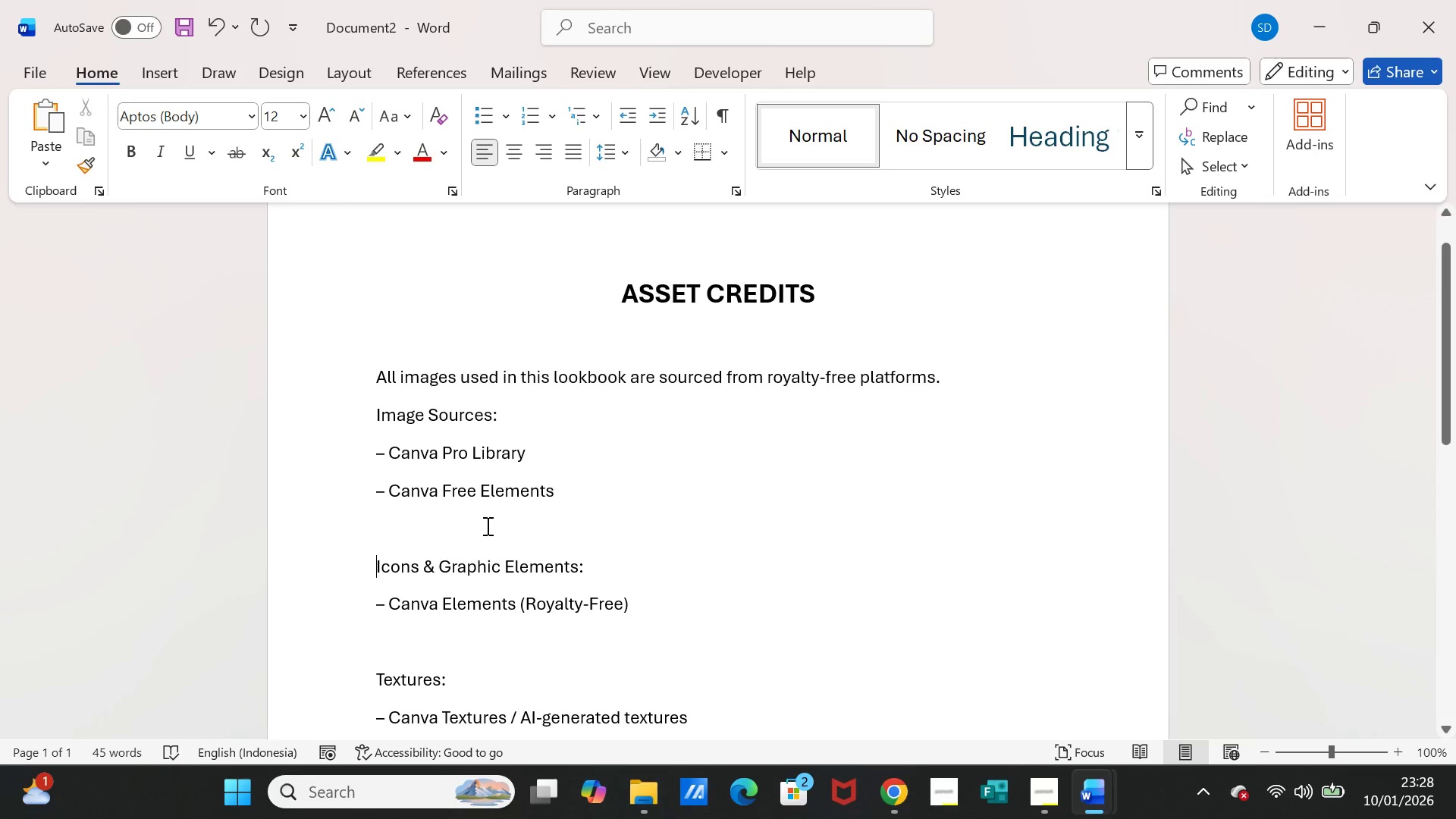 
scroll: coordinate [486, 526], scroll_direction: down, amount: 2.0
 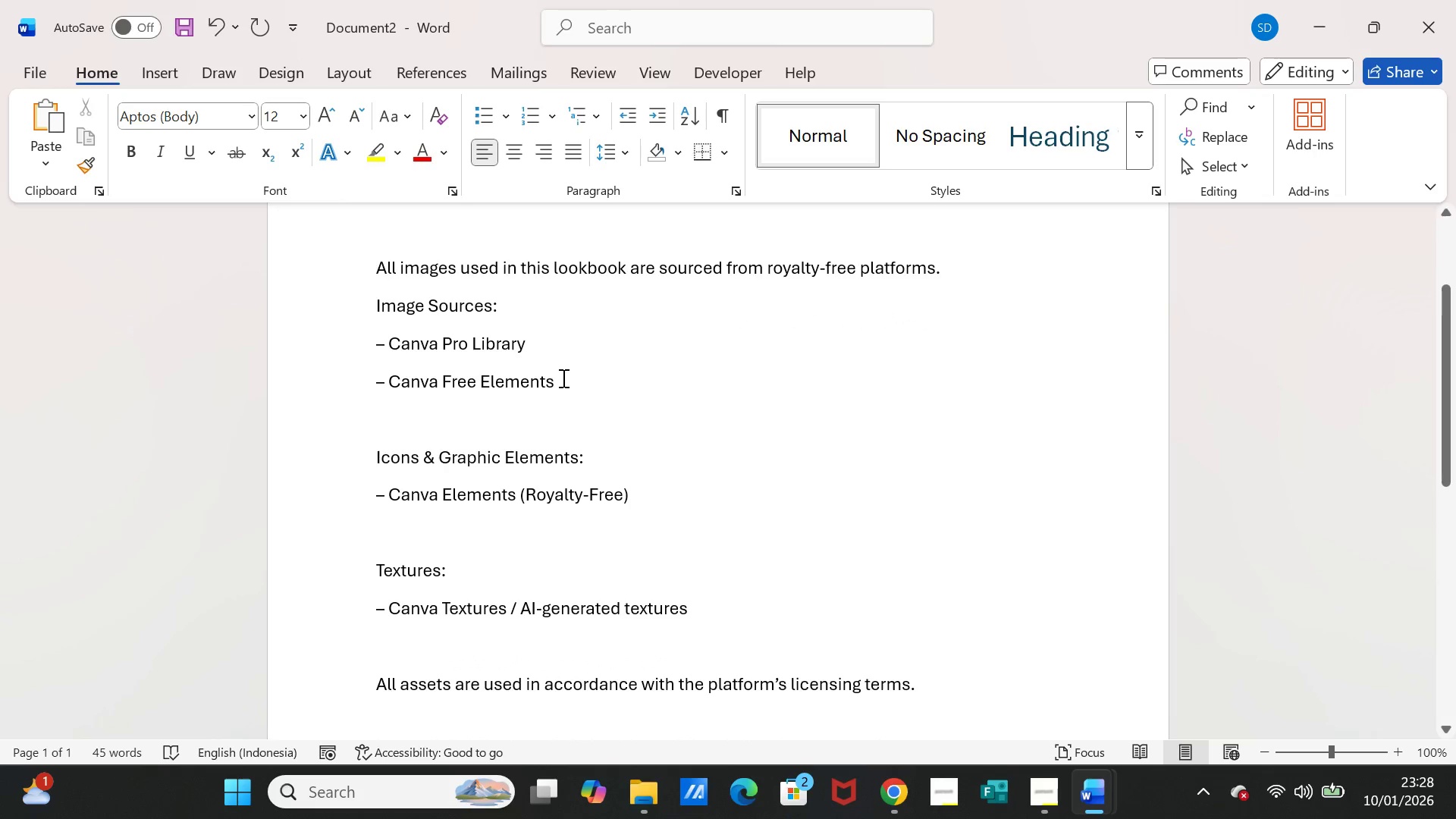 
left_click([562, 371])
 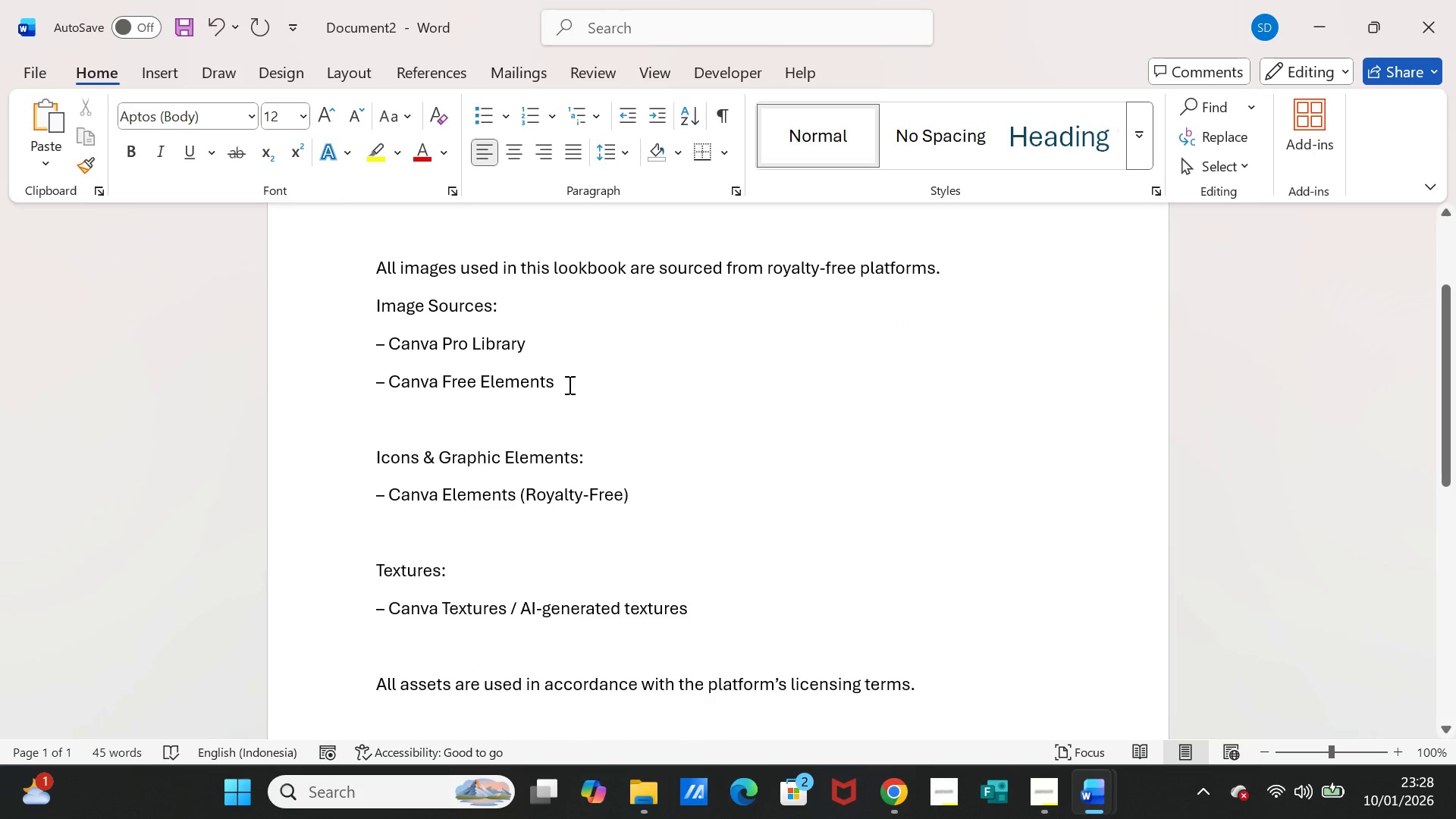 
key(Enter)
 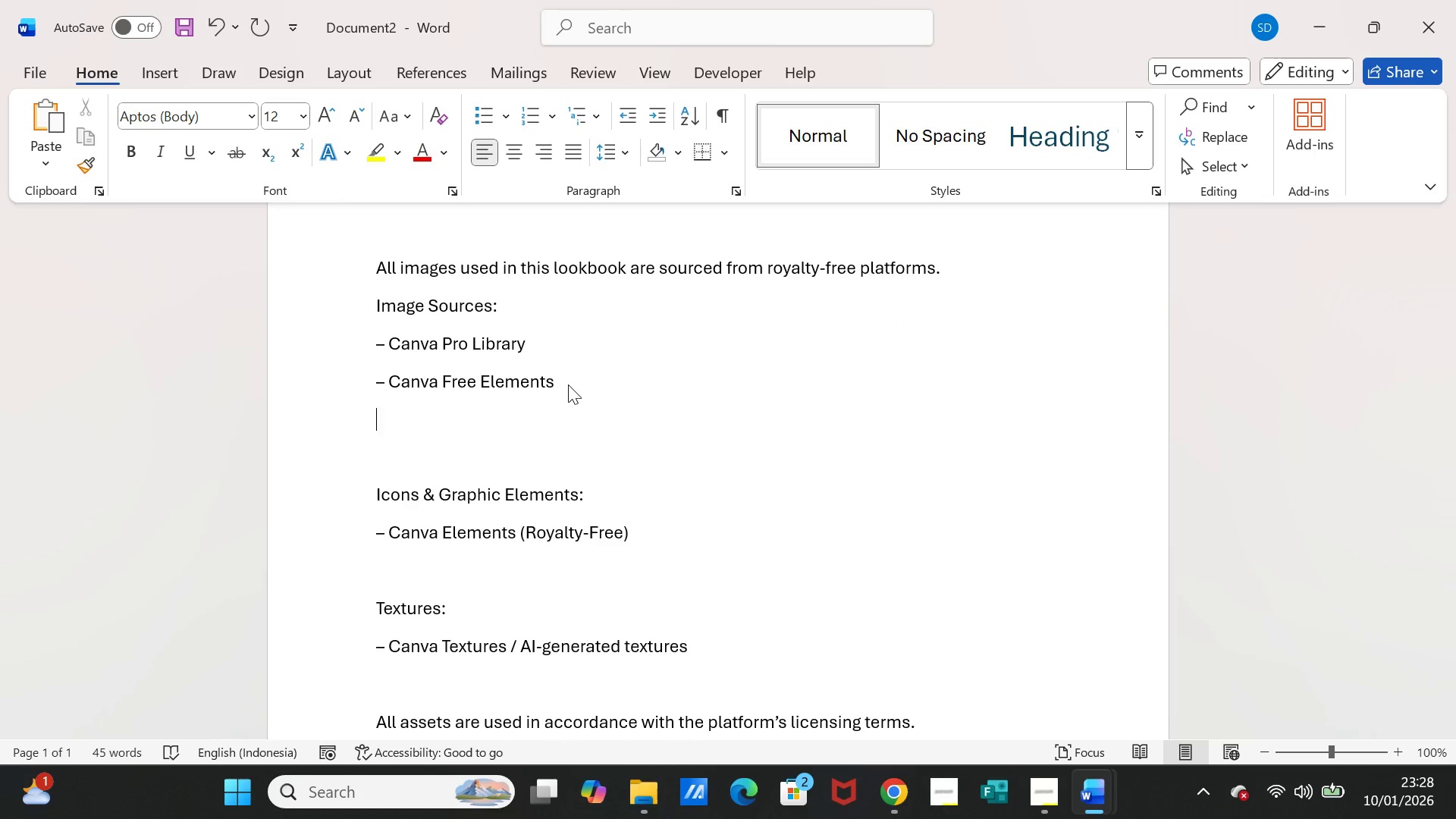 
key(Minus)
 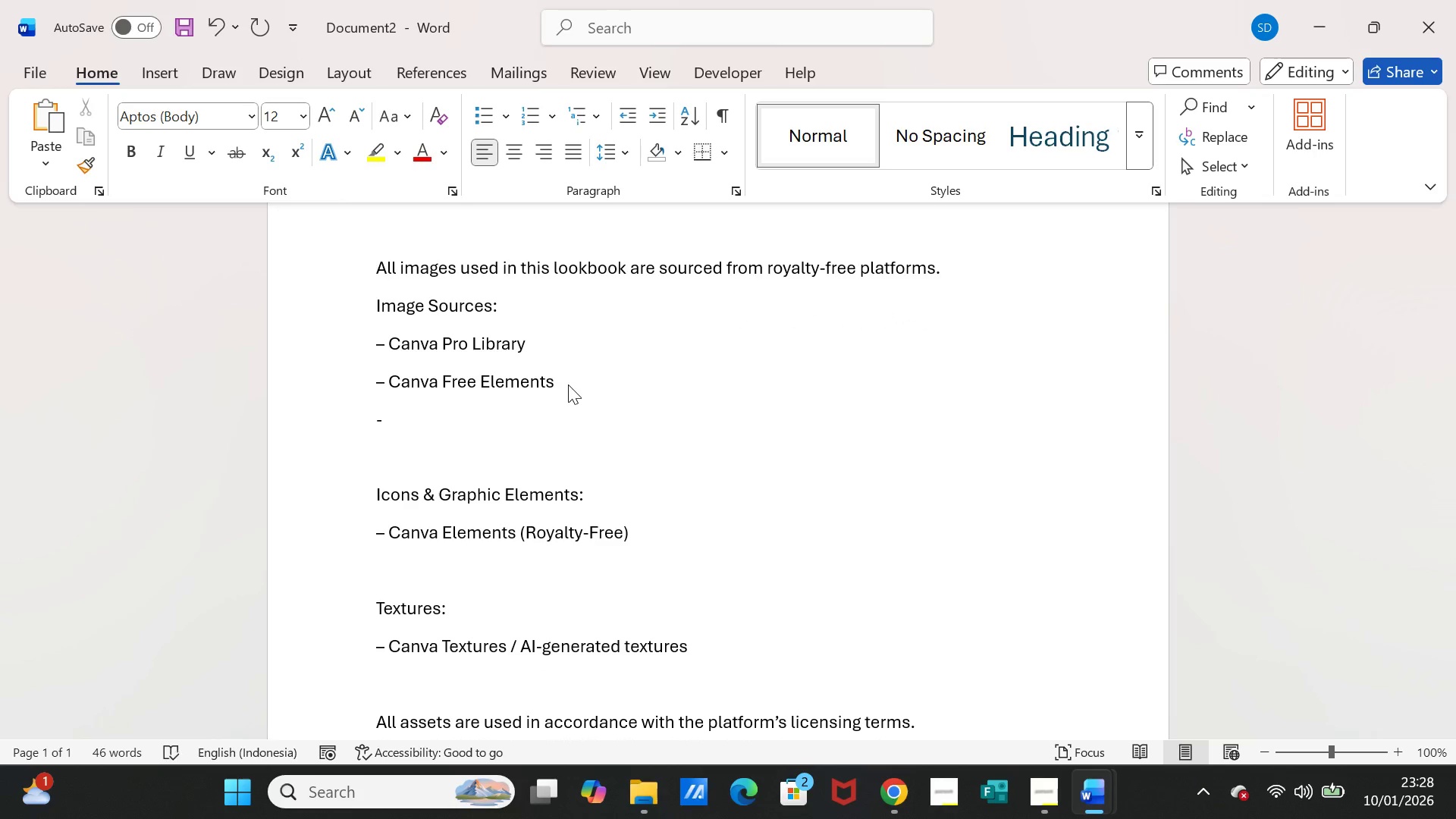 
key(Space)
 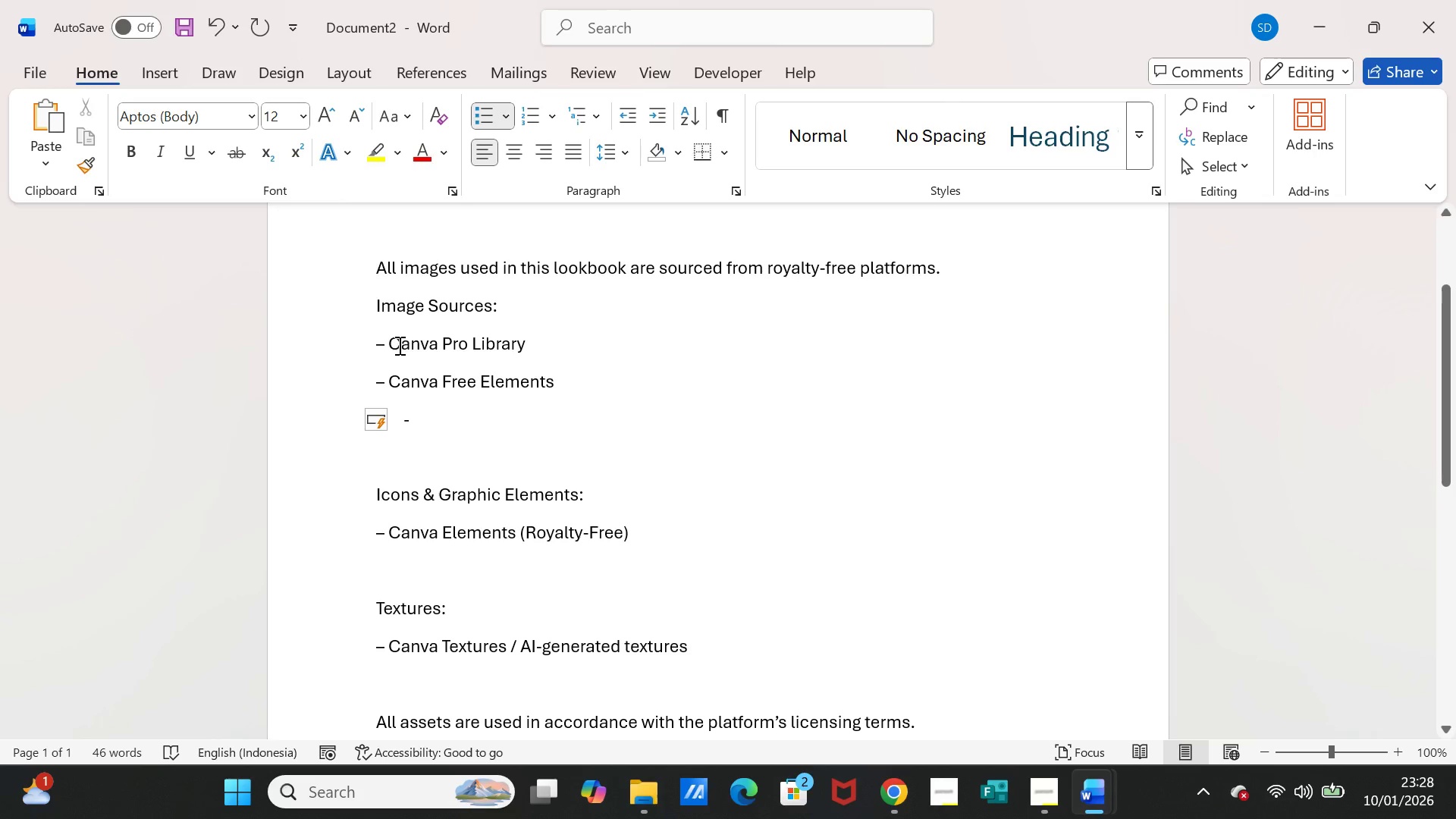 
left_click([389, 344])
 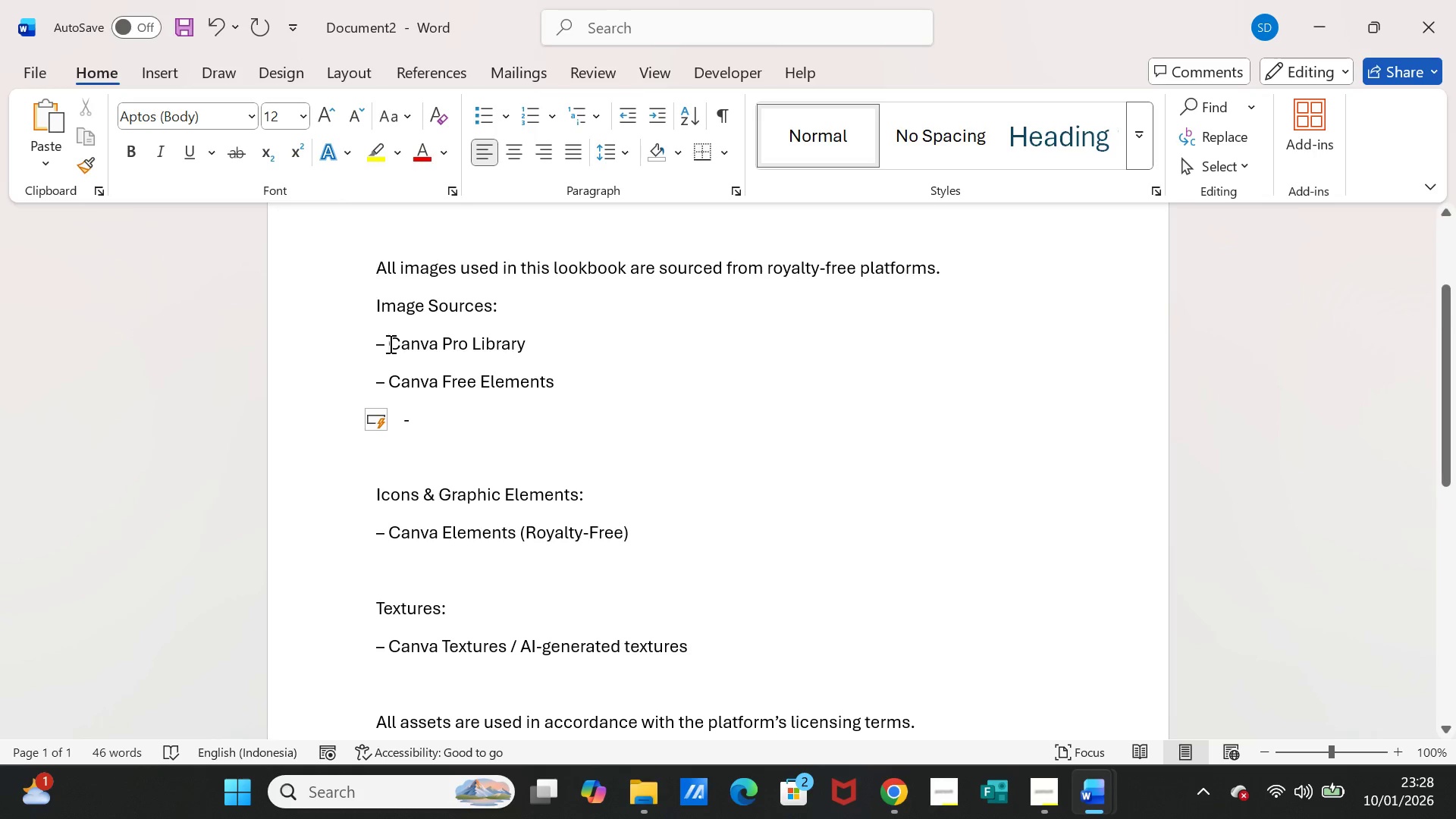 
key(Backspace)
 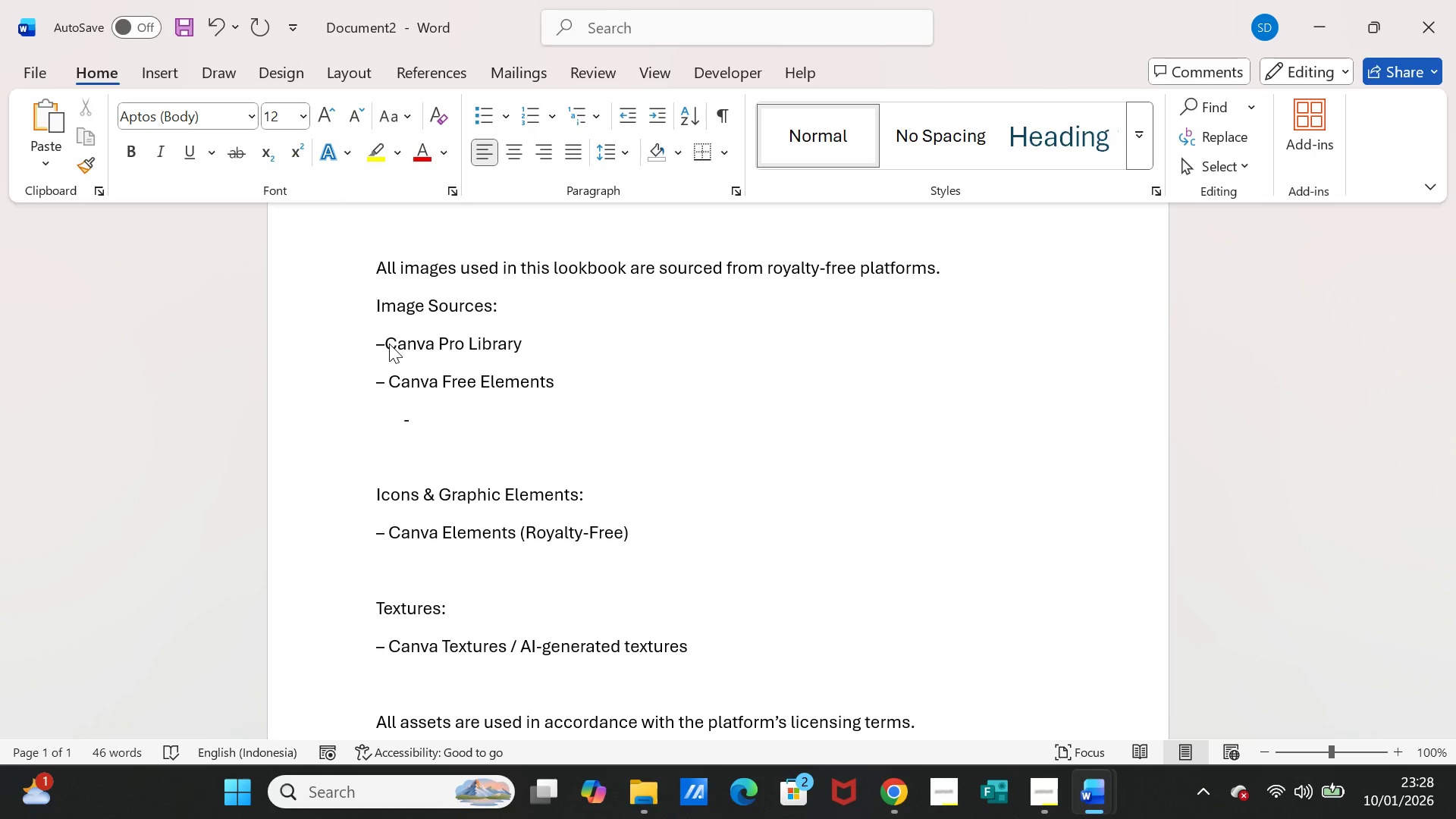 
key(Backspace)
 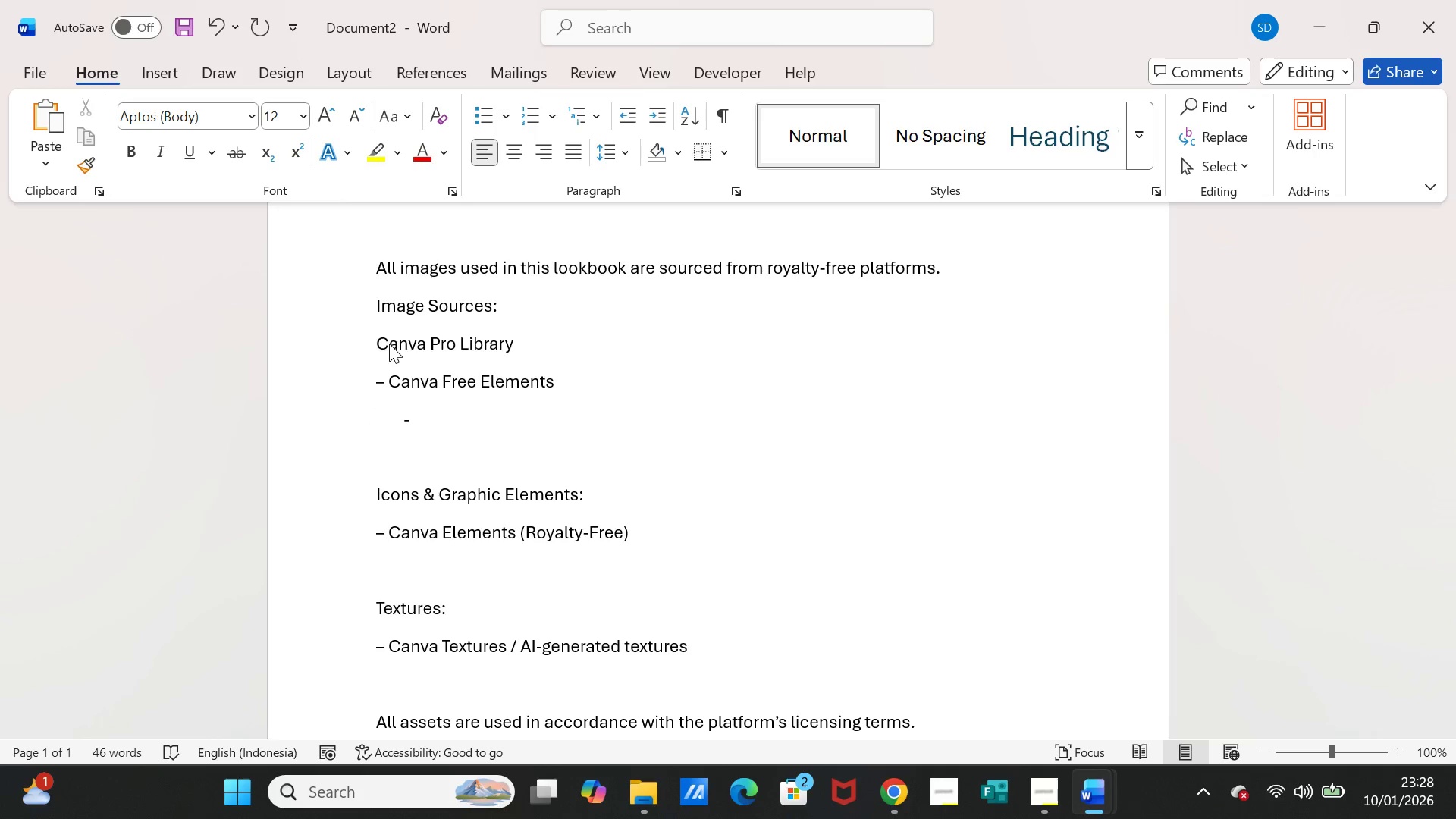 
key(Minus)
 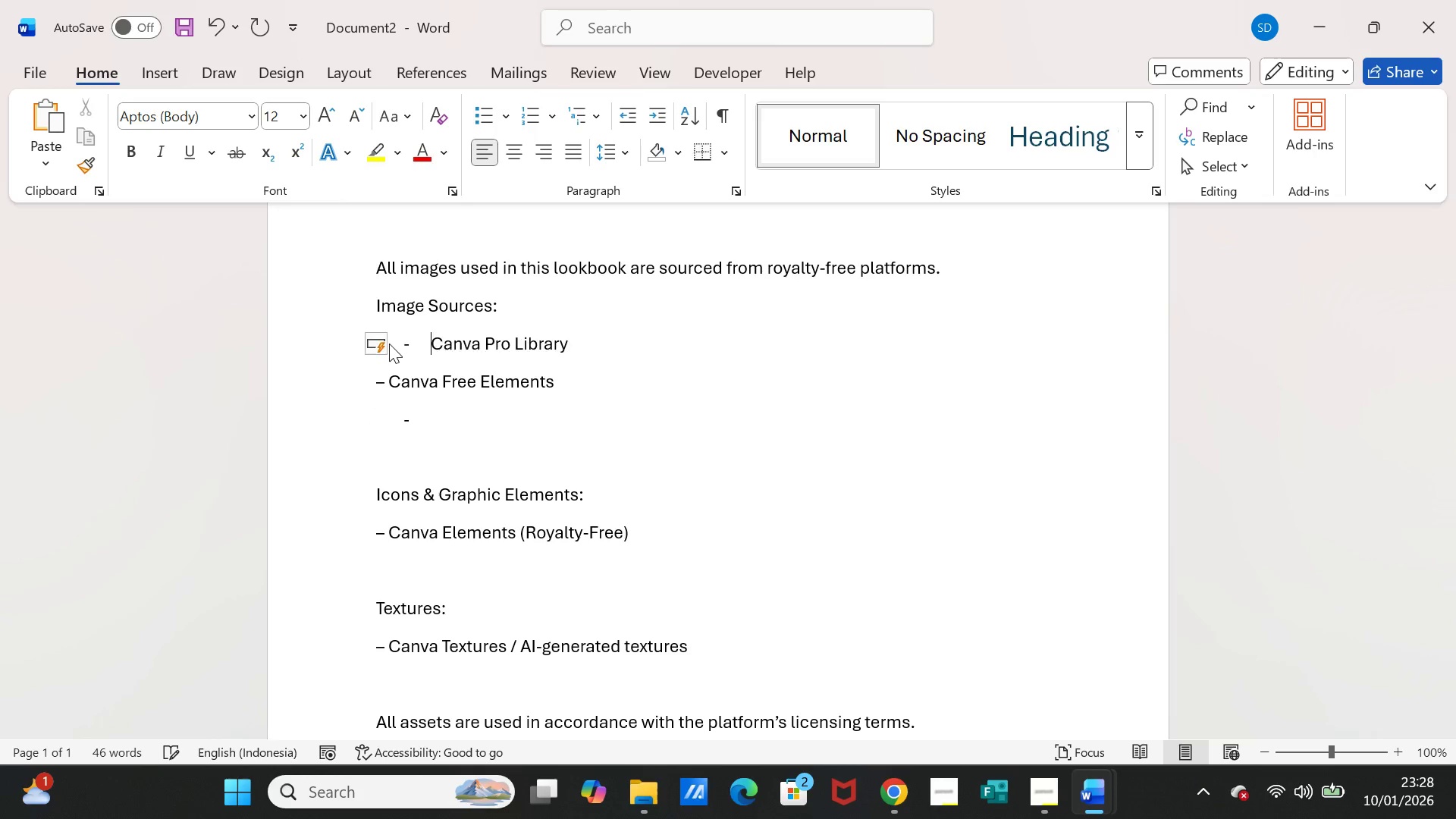 
key(Space)
 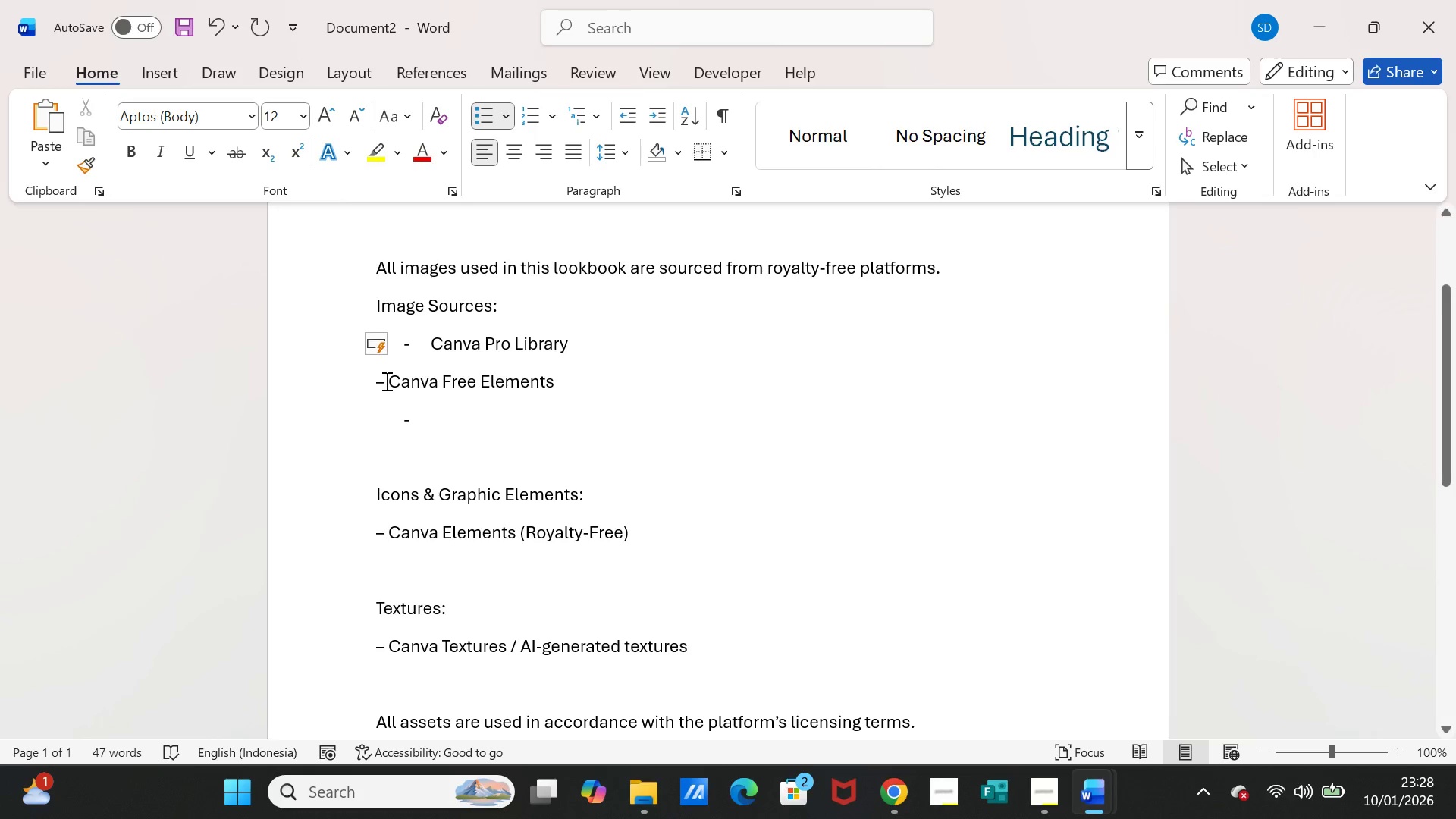 
left_click([386, 381])
 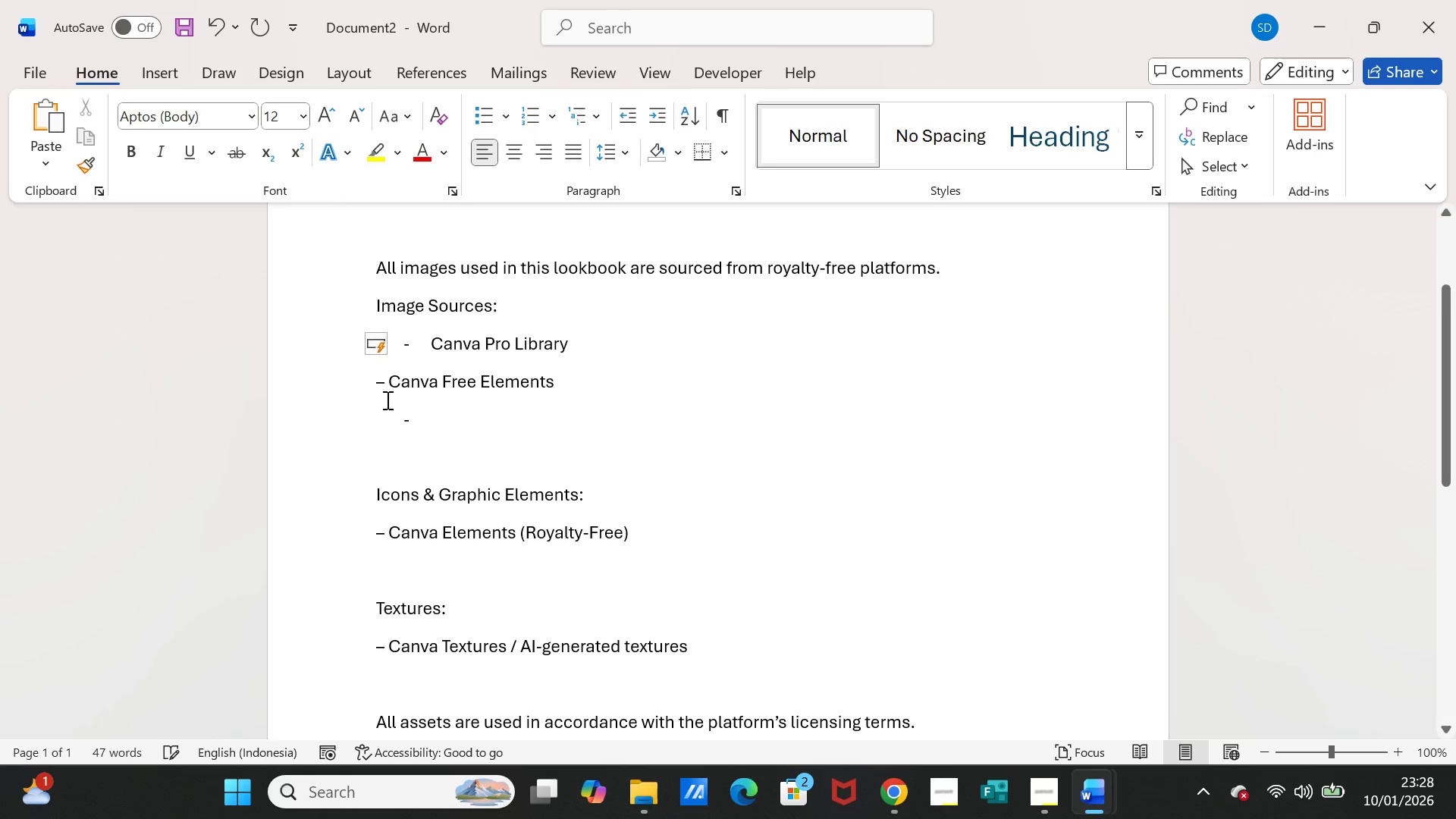 
key(Backspace)
 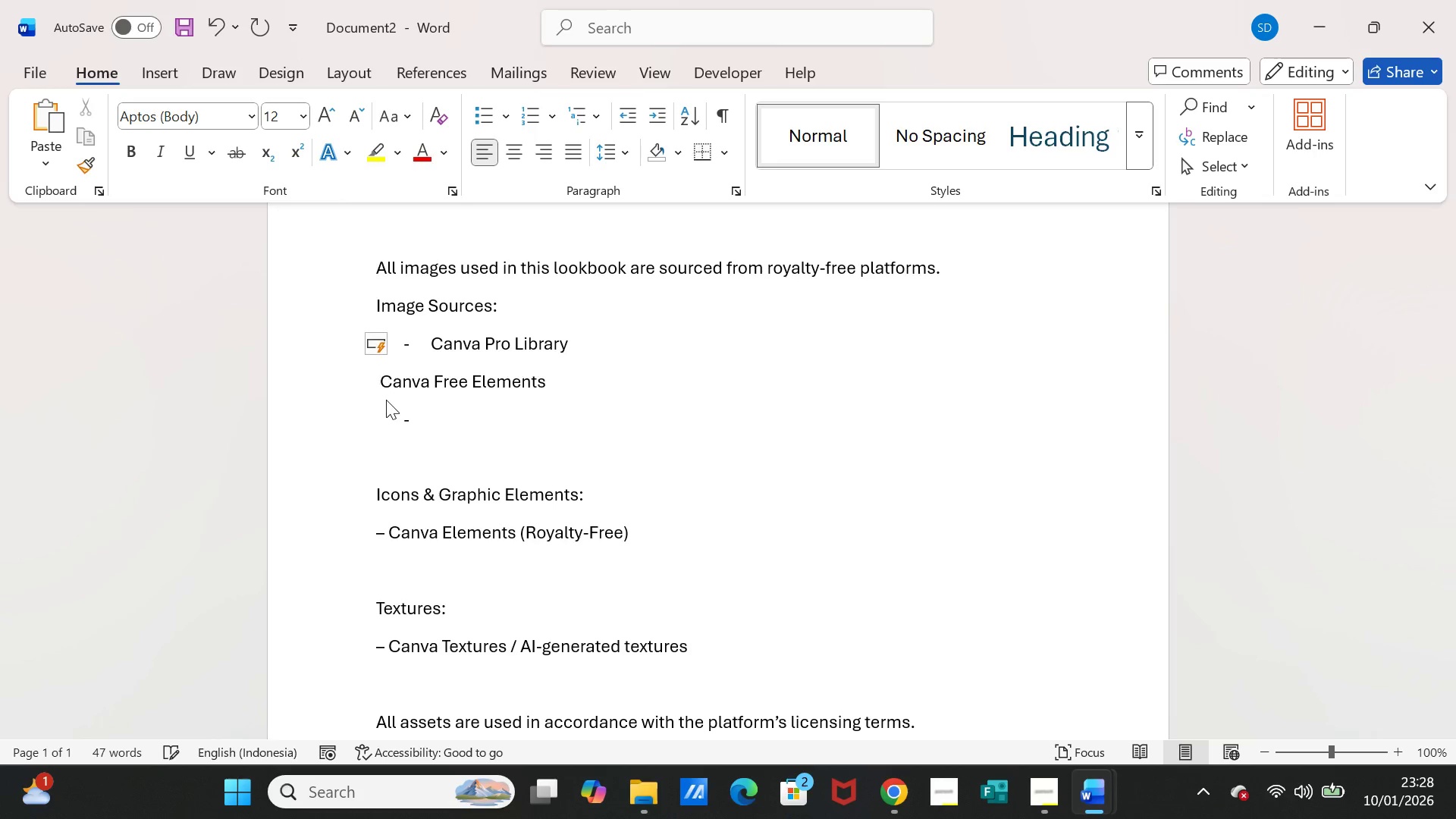 
key(Backspace)
 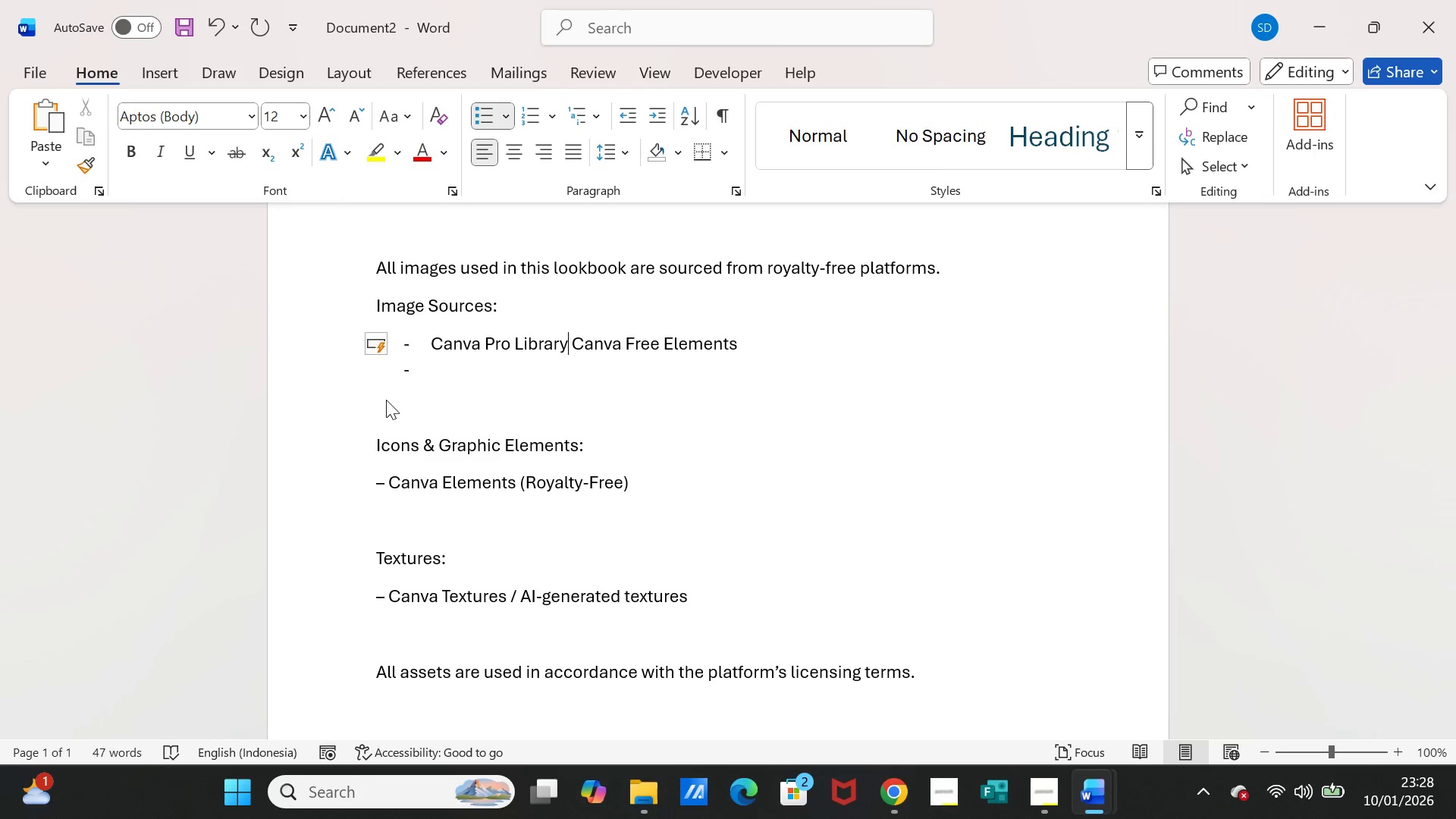 
key(Enter)
 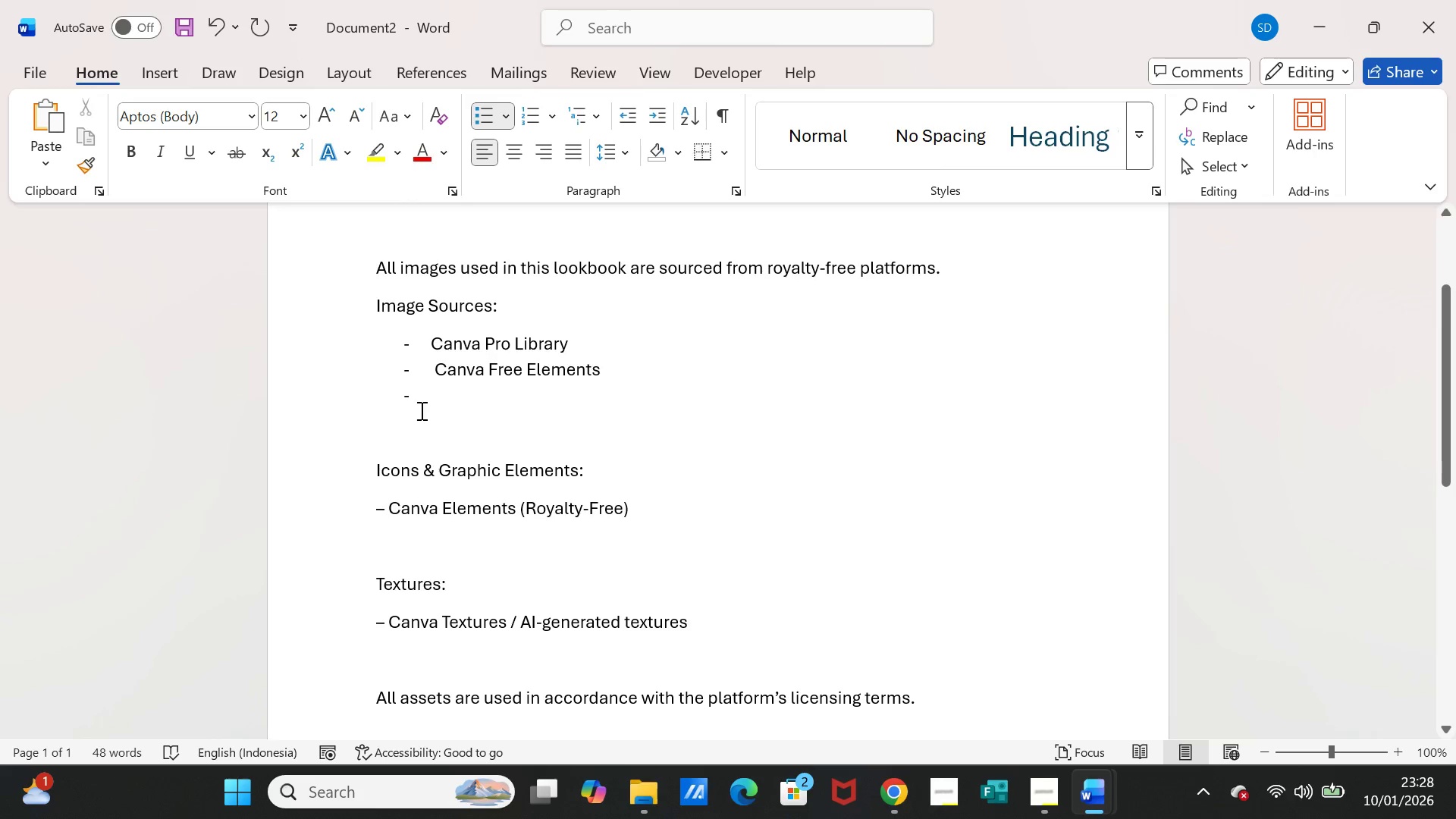 
left_click([437, 375])
 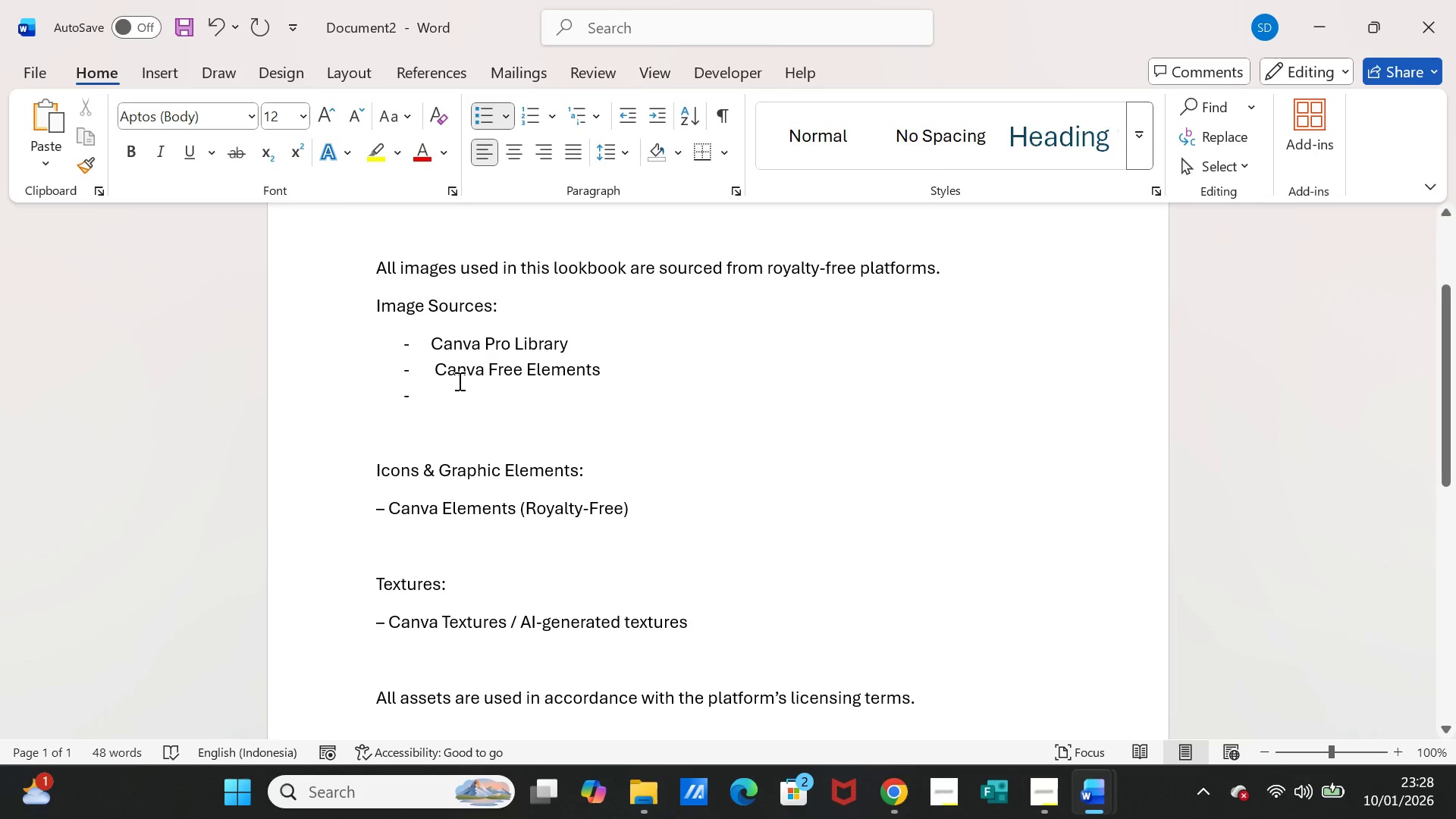 
key(Backspace)
 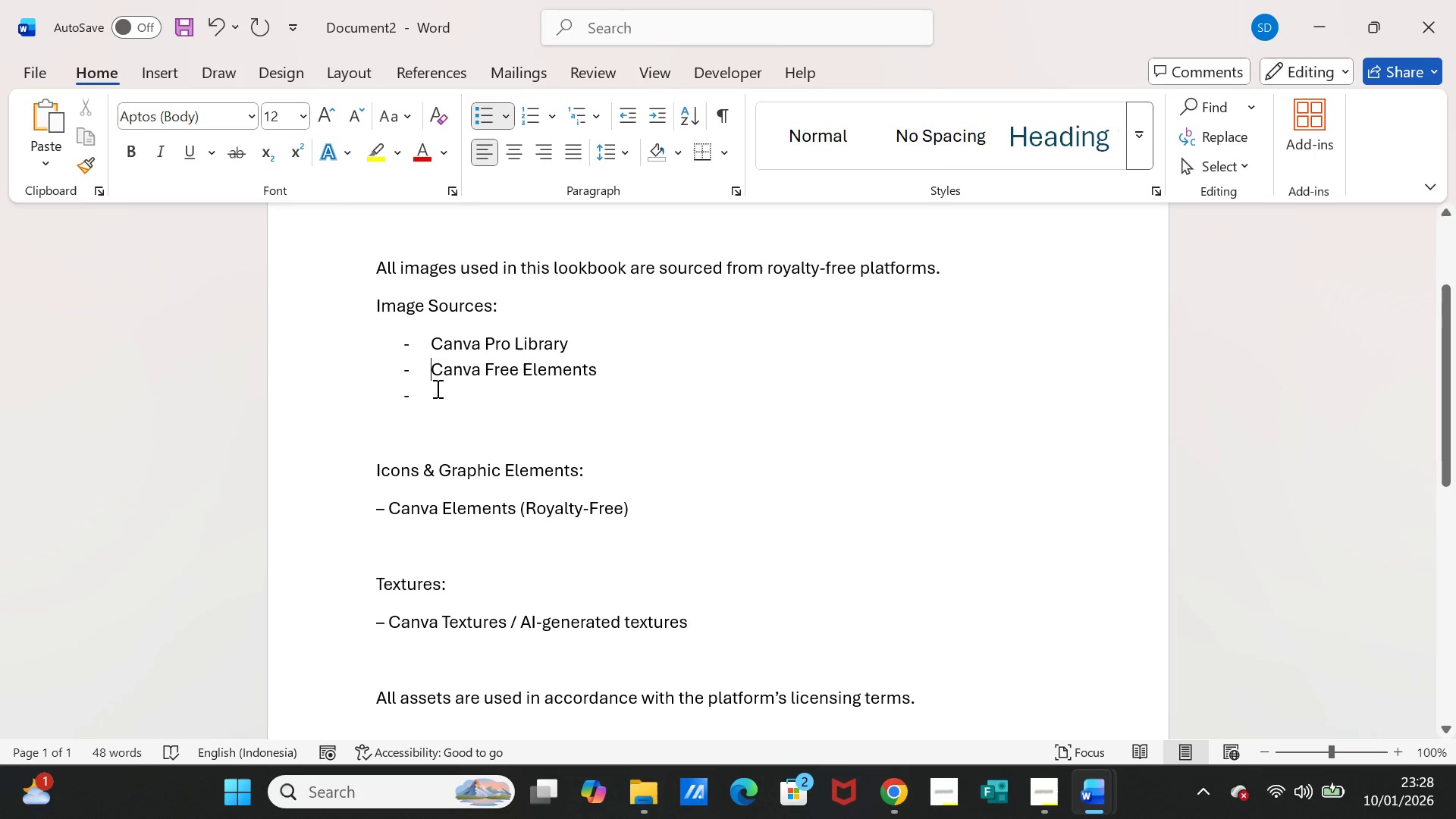 
left_click([436, 388])
 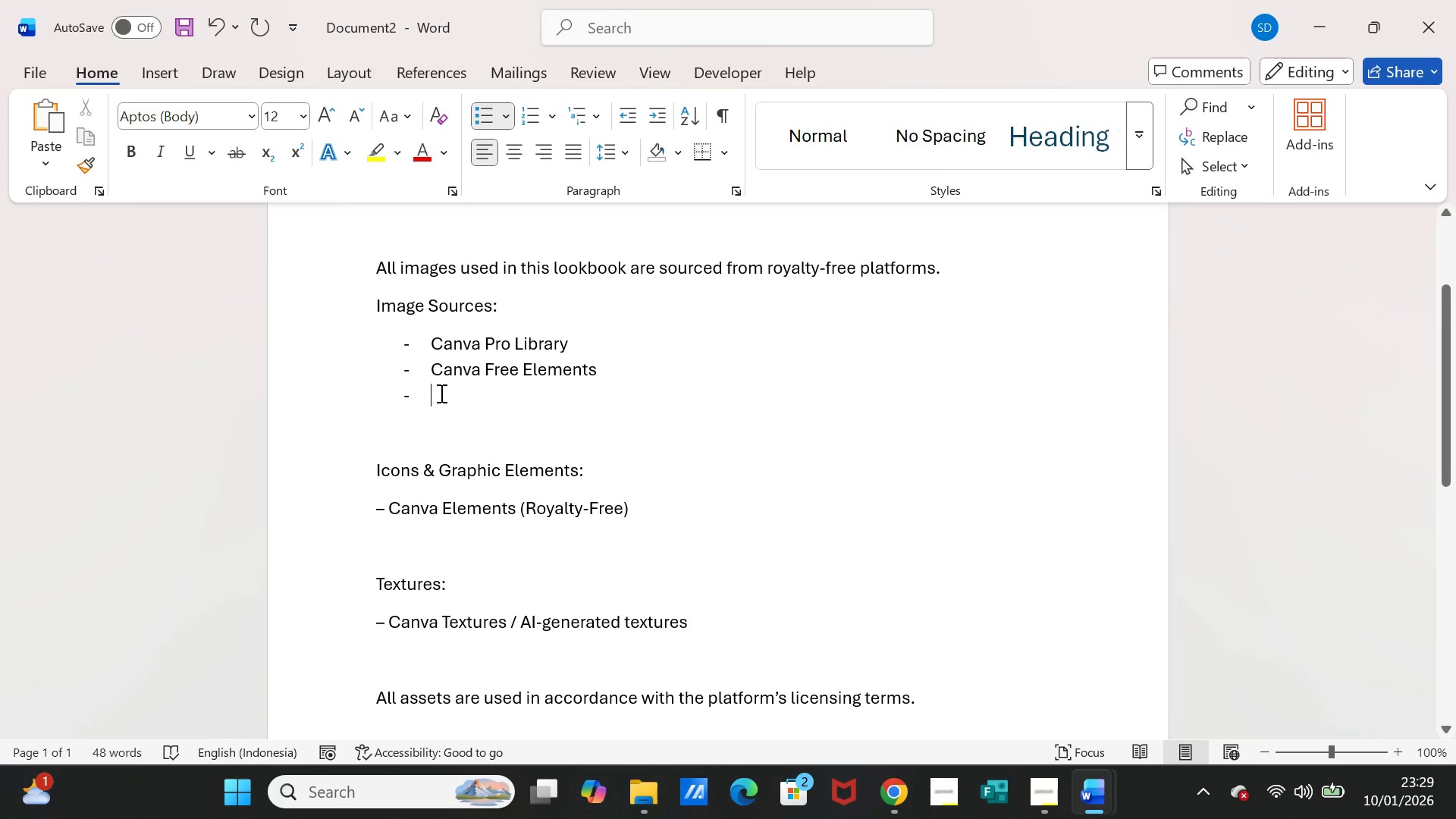 
wait(5.03)
 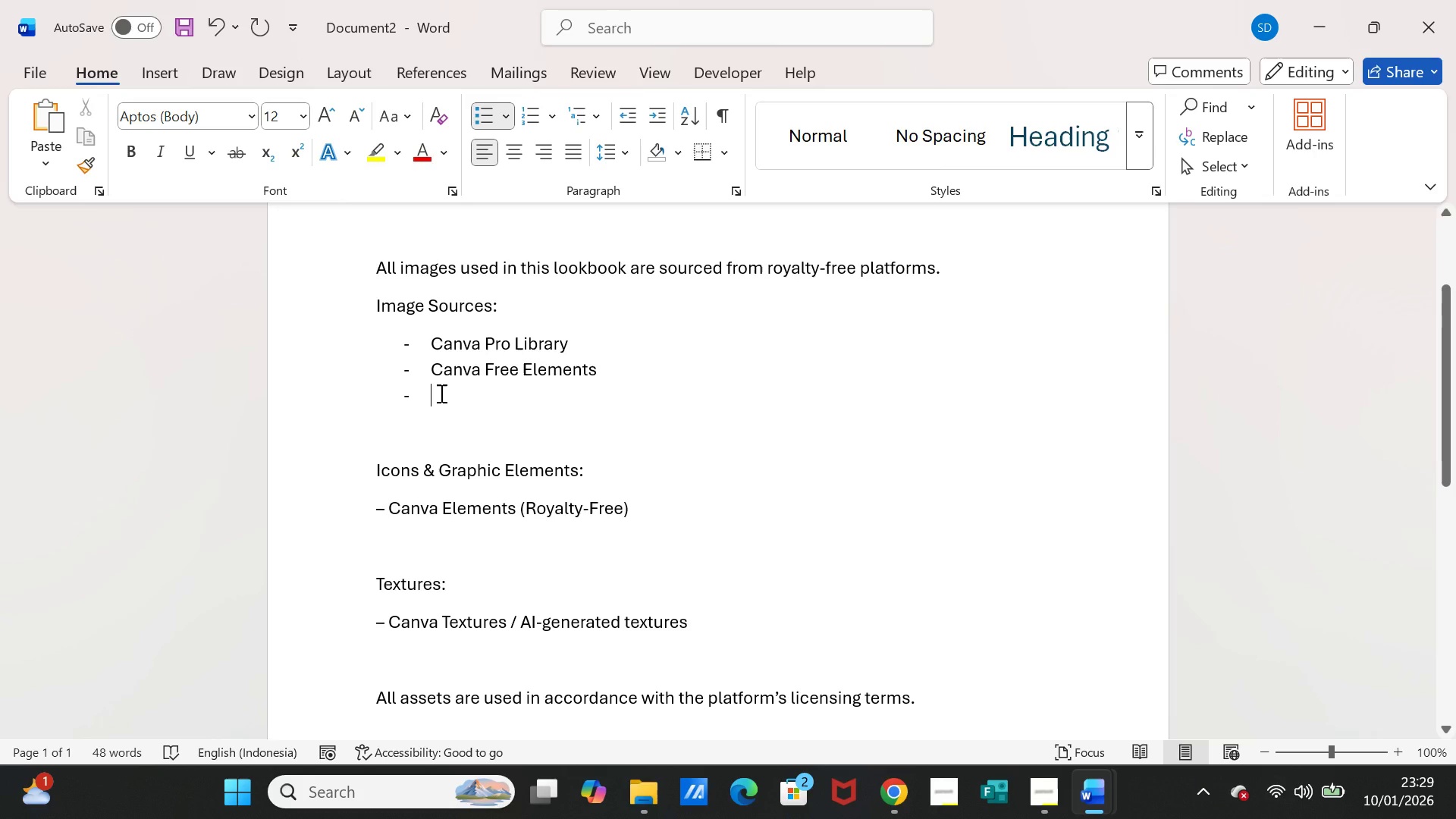 
type(Gamini)
key(Backspace)
key(Backspace)
key(Backspace)
key(Backspace)
key(Backspace)
type(e)
key(Backspace)
key(Backspace)
type(Nanp)
key(Backspace)
type(o Banana bY )
key(Backspace)
type( Gemini)
 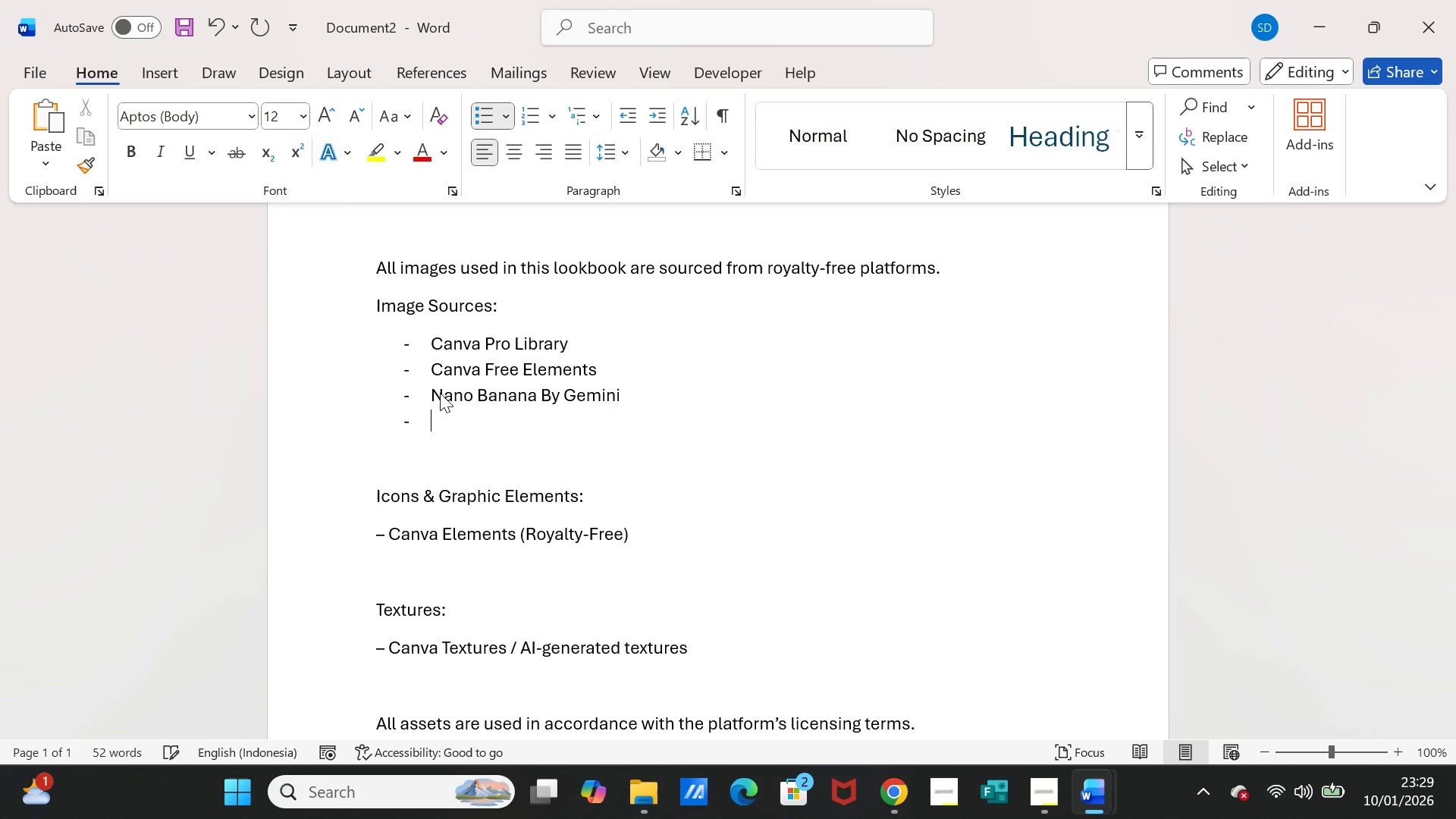 
key(Enter)
 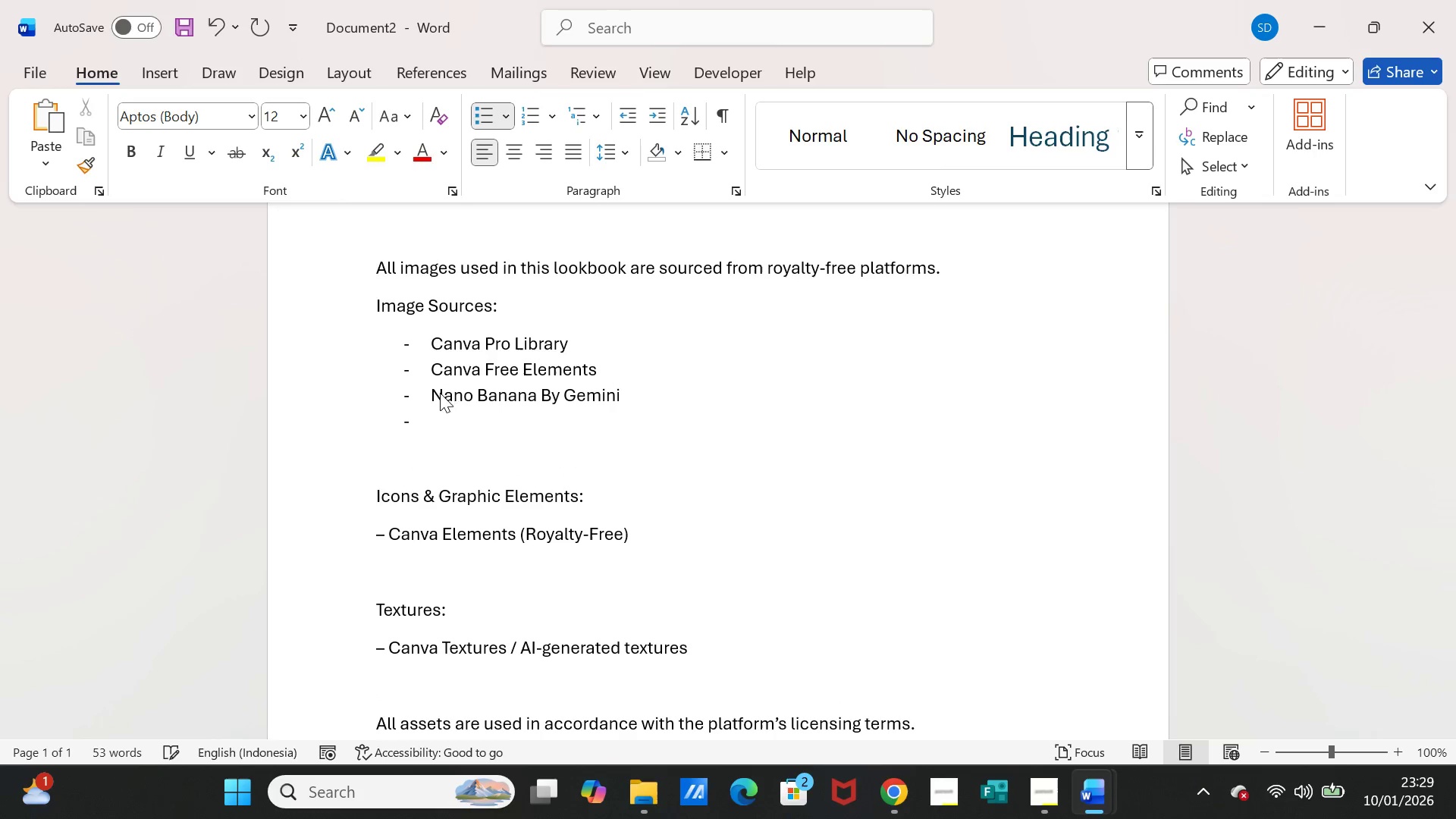 
type(Ideogram)
 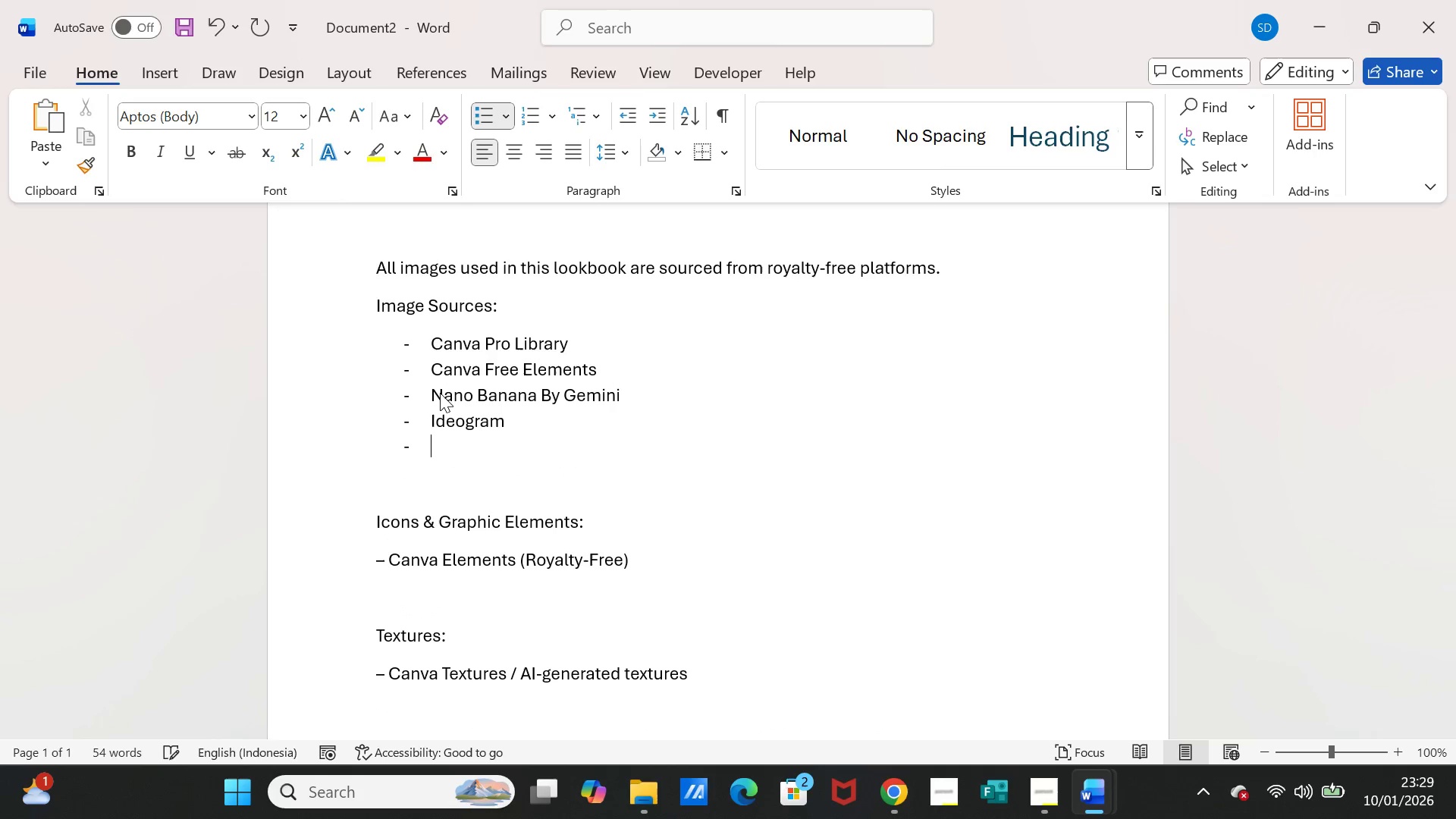 
key(Enter)
 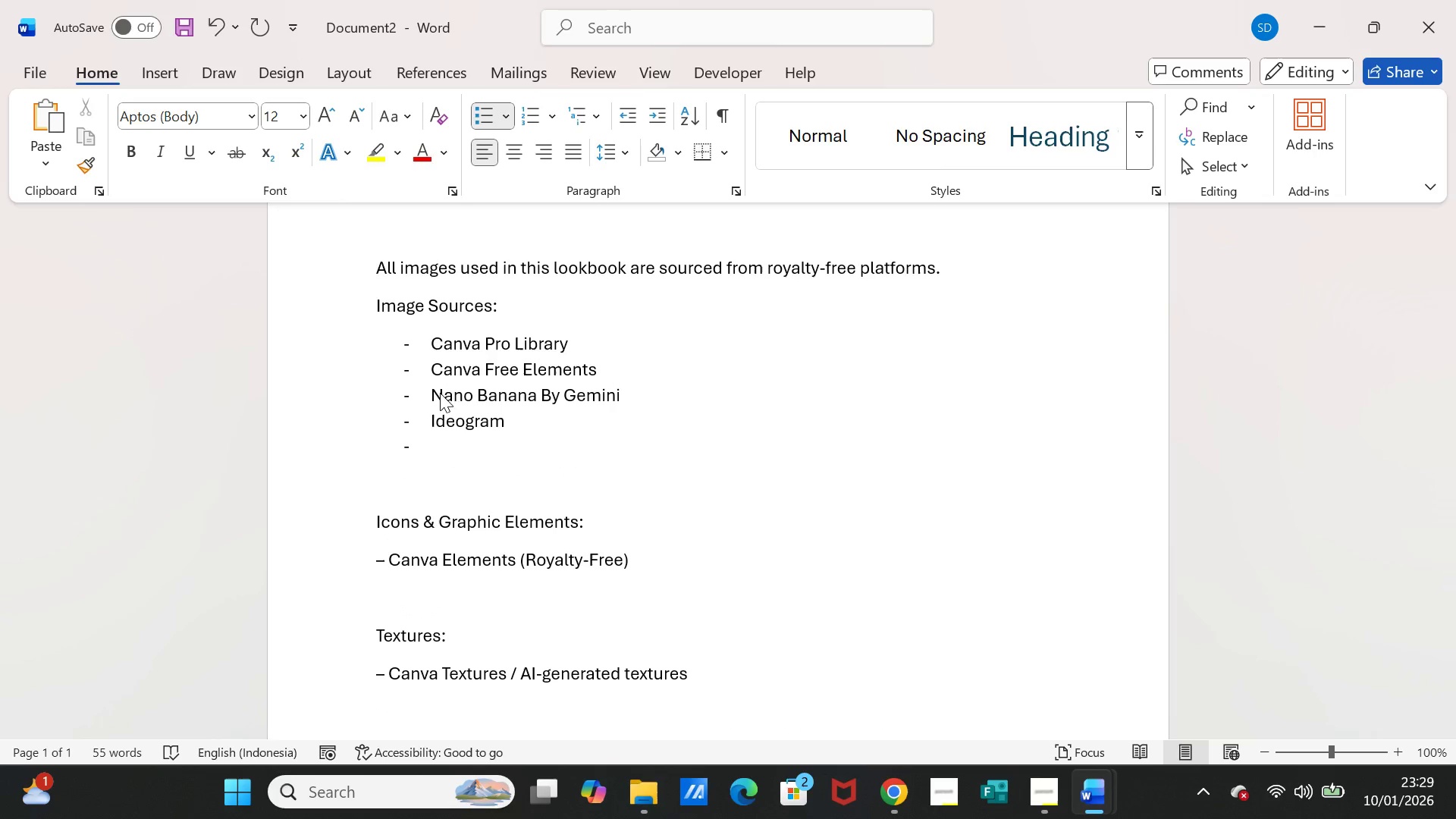 
type(Canva AO)
key(Backspace)
type(I)
 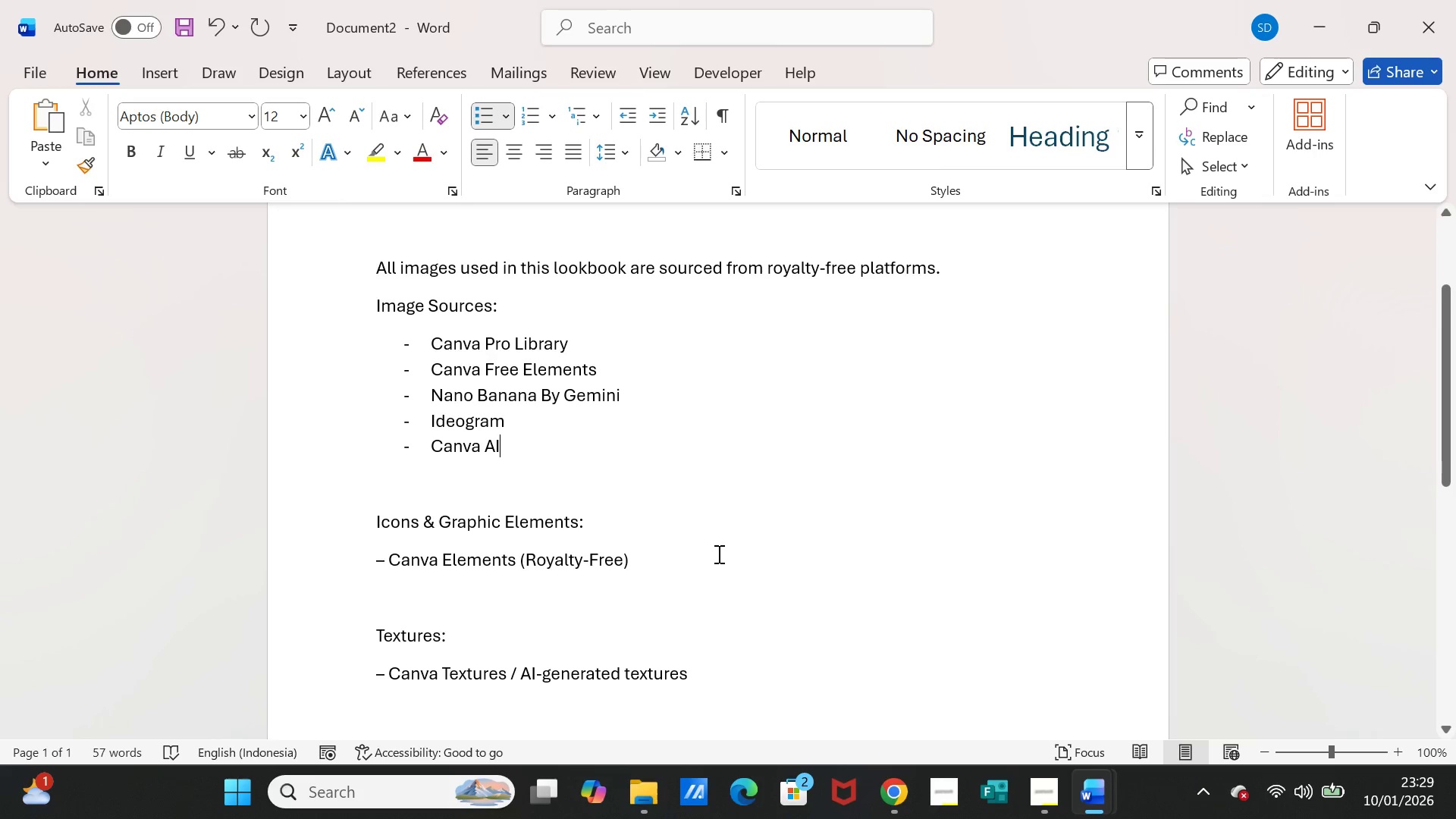 
scroll: coordinate [705, 541], scroll_direction: down, amount: 2.0
 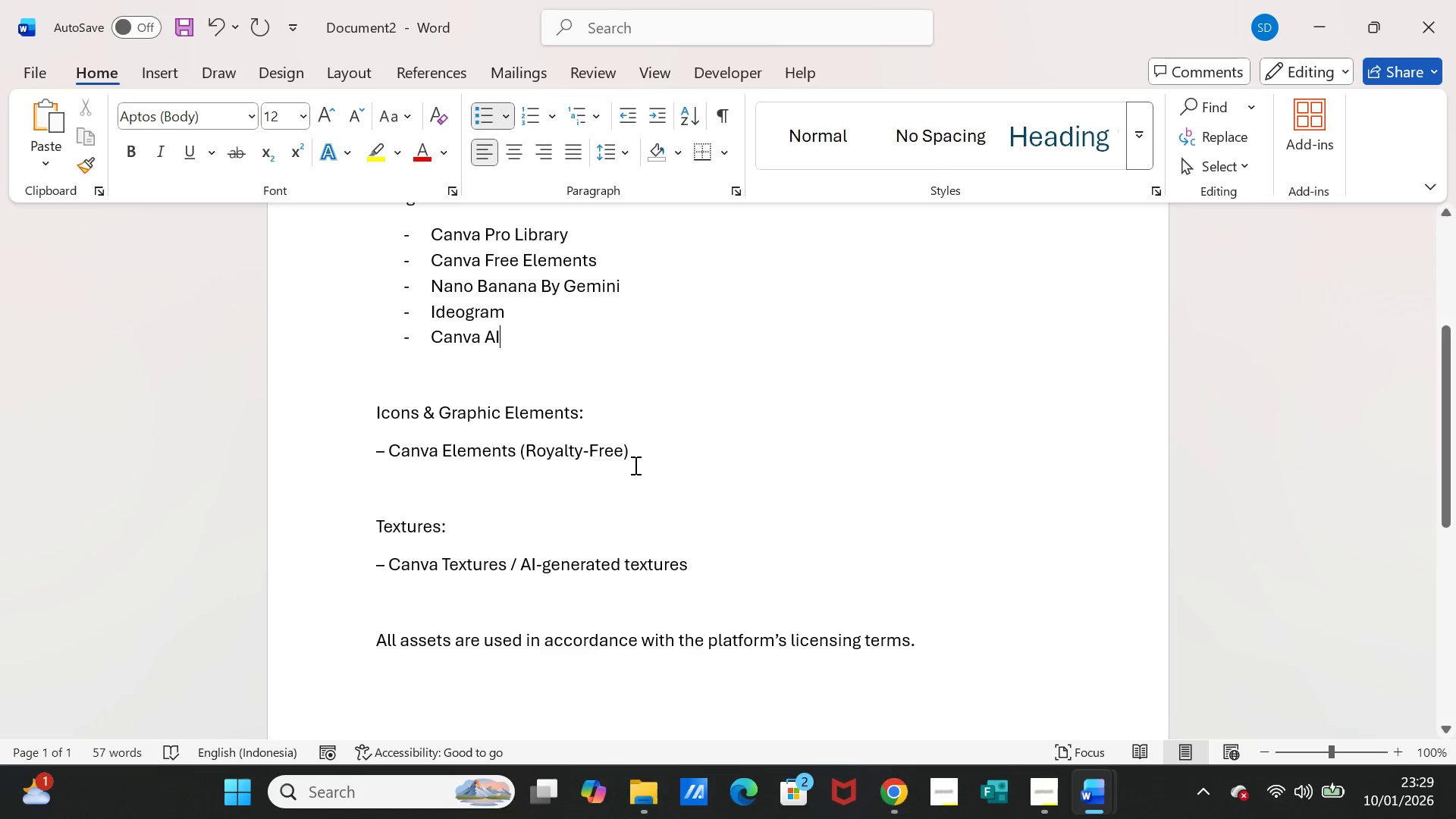 
scroll: coordinate [632, 451], scroll_direction: up, amount: 1.0
 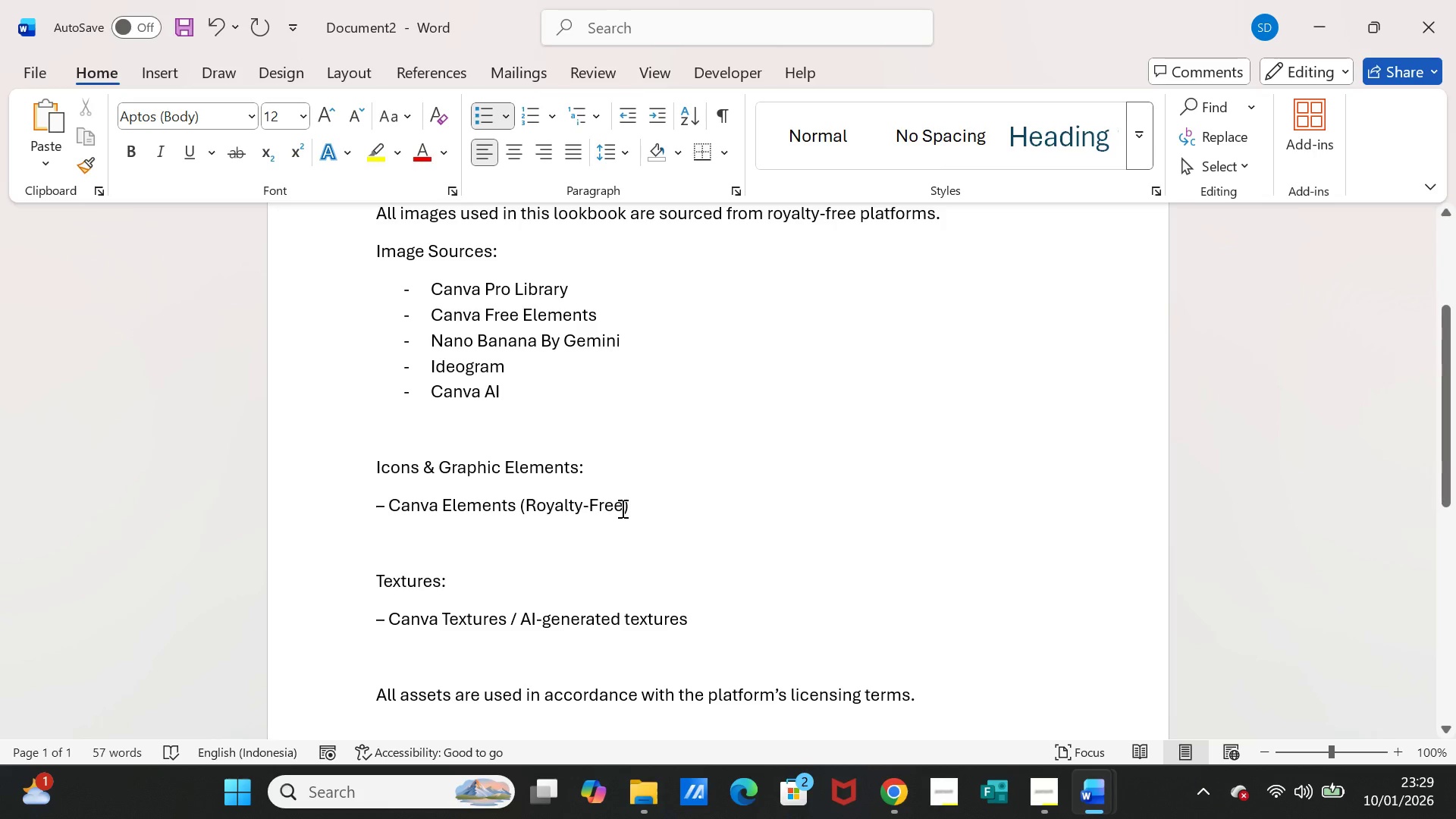 
scroll: coordinate [645, 518], scroll_direction: down, amount: 4.0
 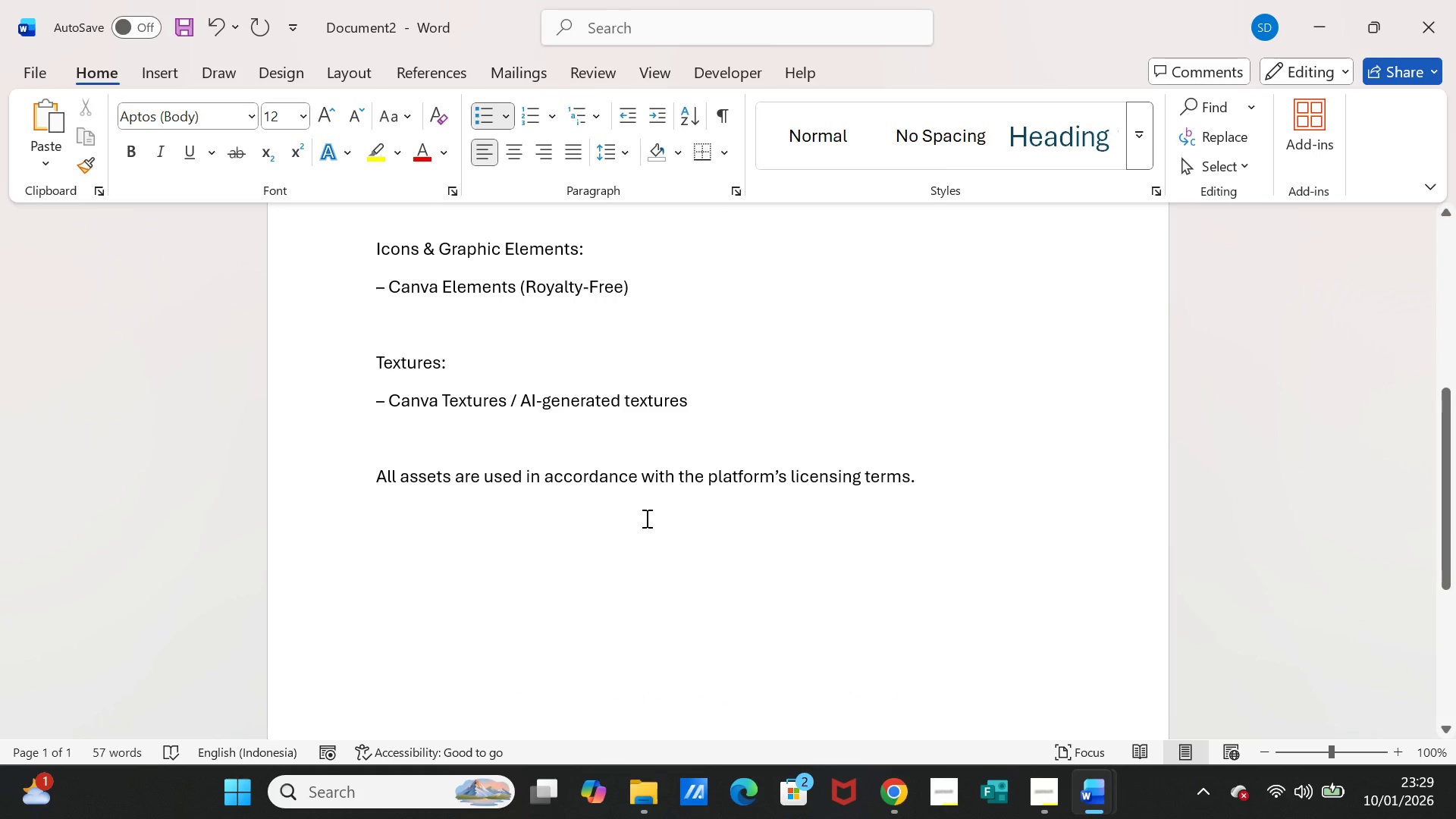 
scroll: coordinate [645, 518], scroll_direction: up, amount: 5.0
 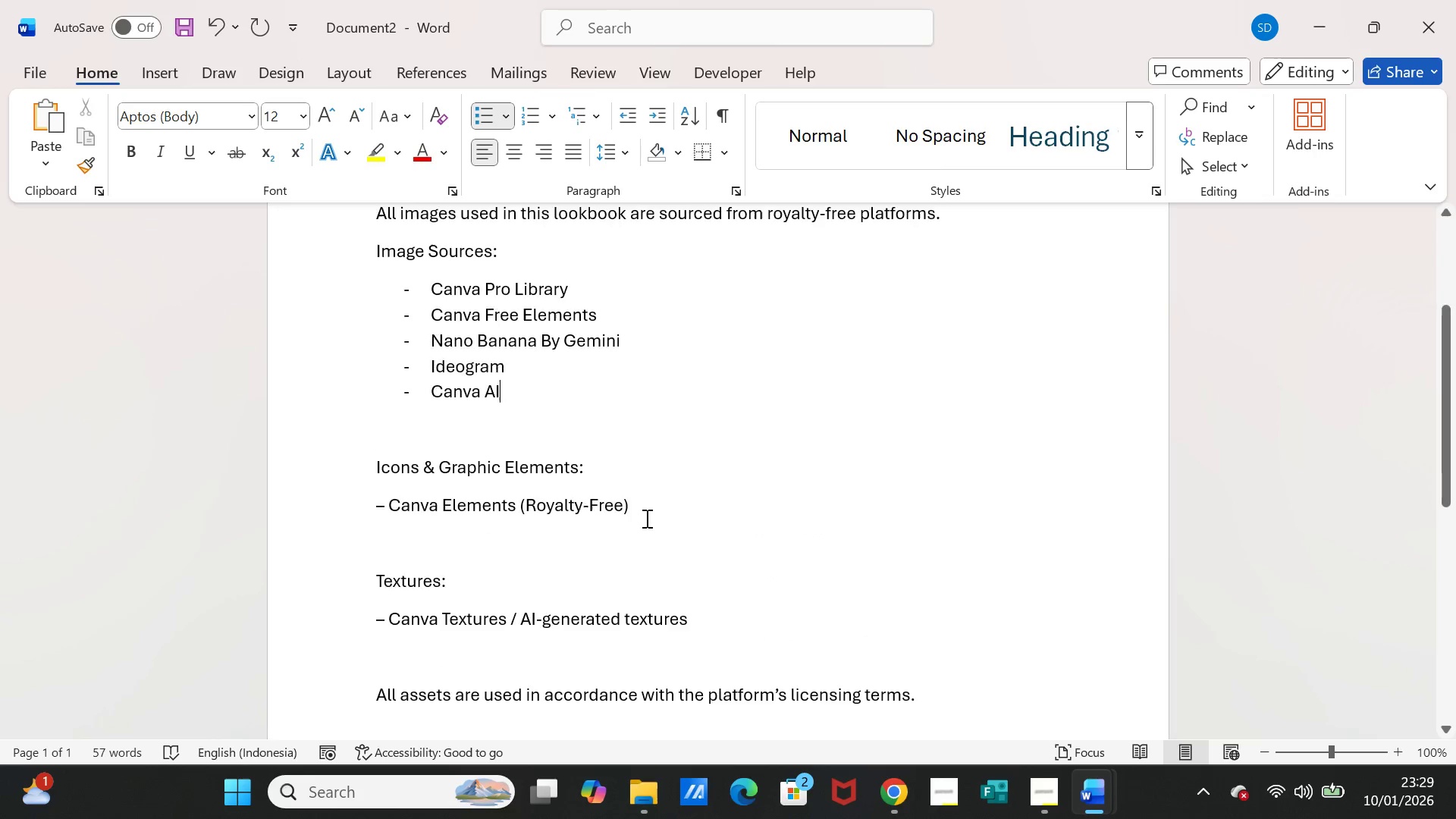 
scroll: coordinate [645, 518], scroll_direction: down, amount: 3.0
 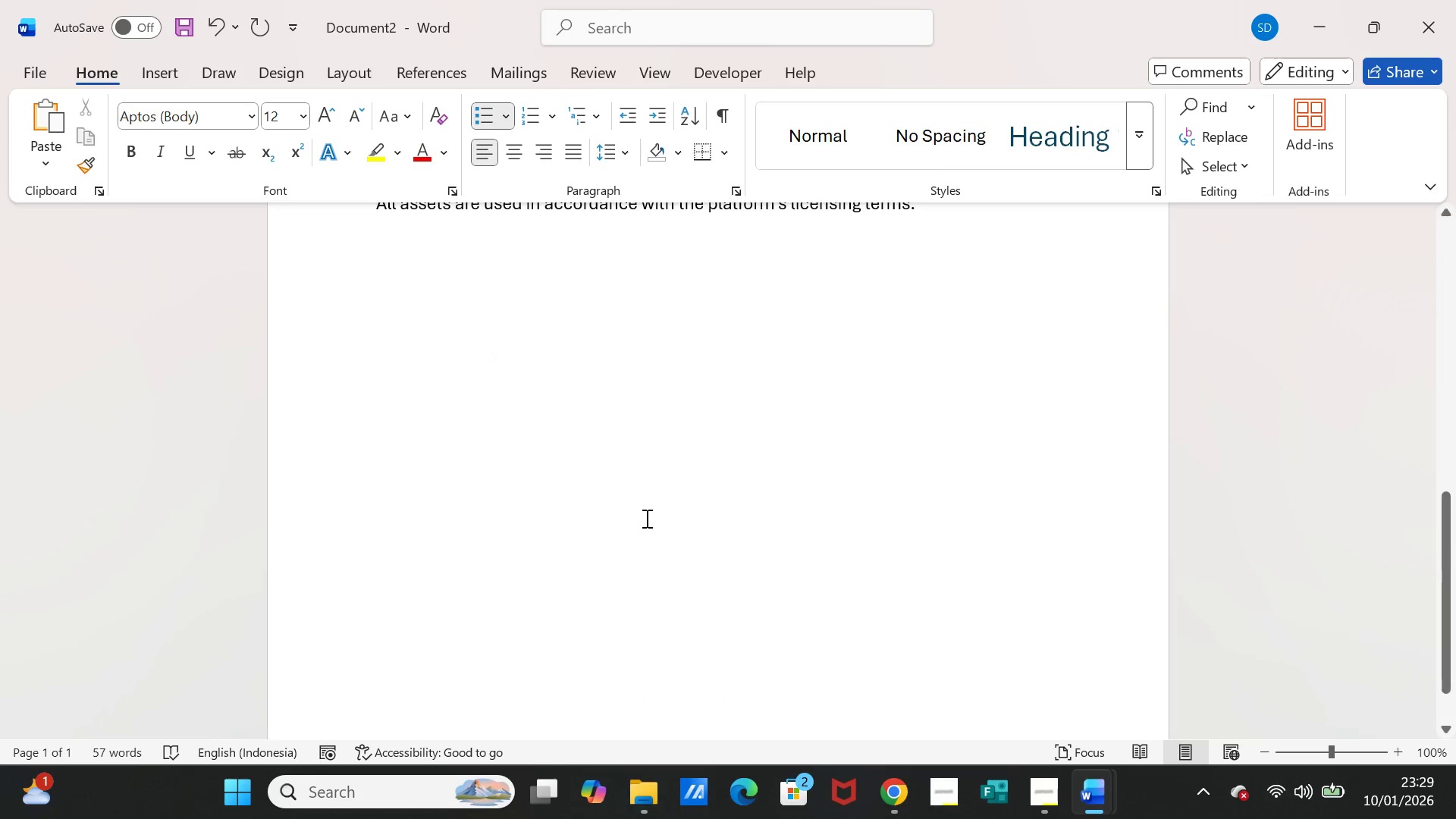 
scroll: coordinate [645, 518], scroll_direction: up, amount: 14.0
 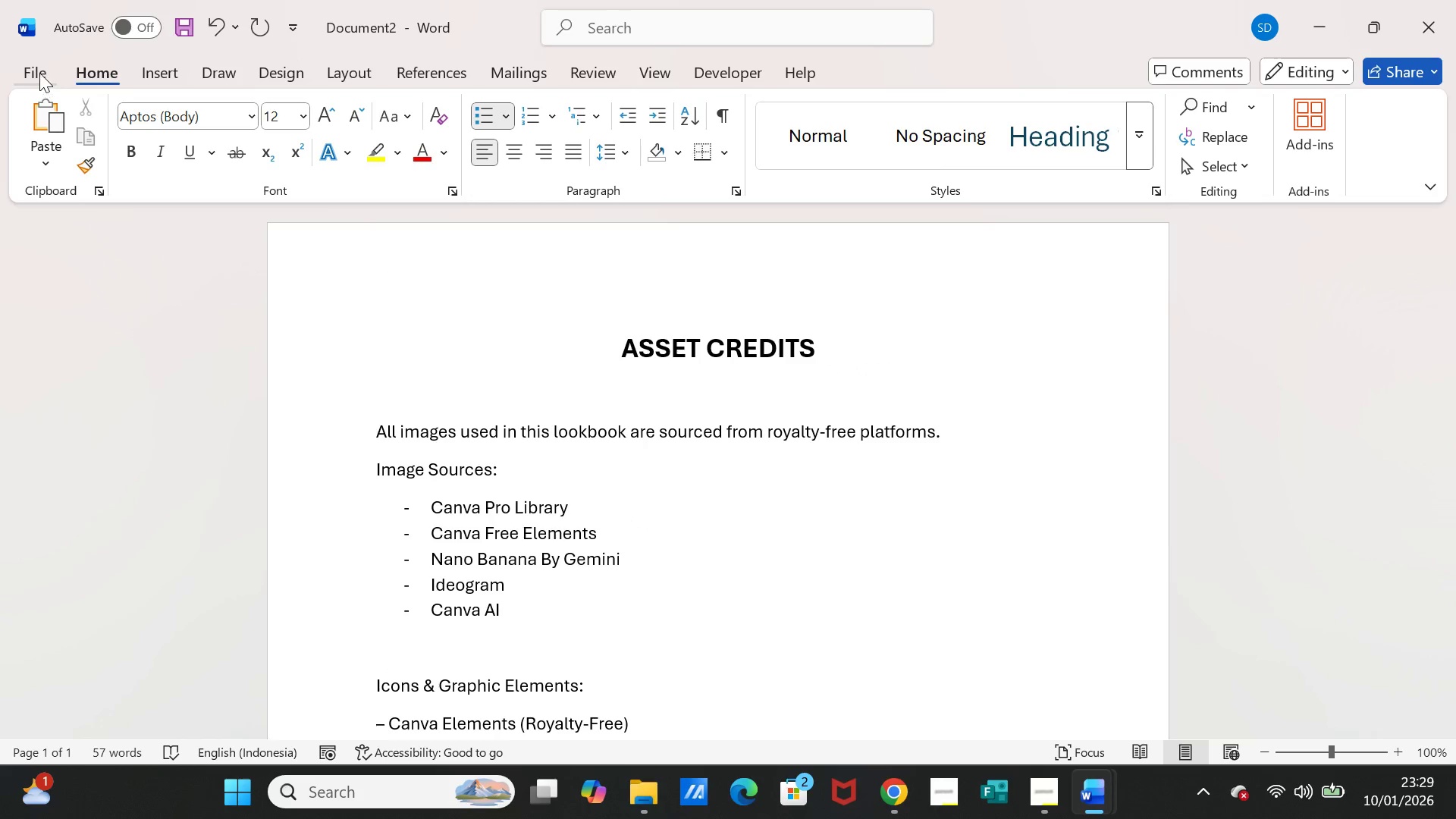 
left_click([39, 73])
 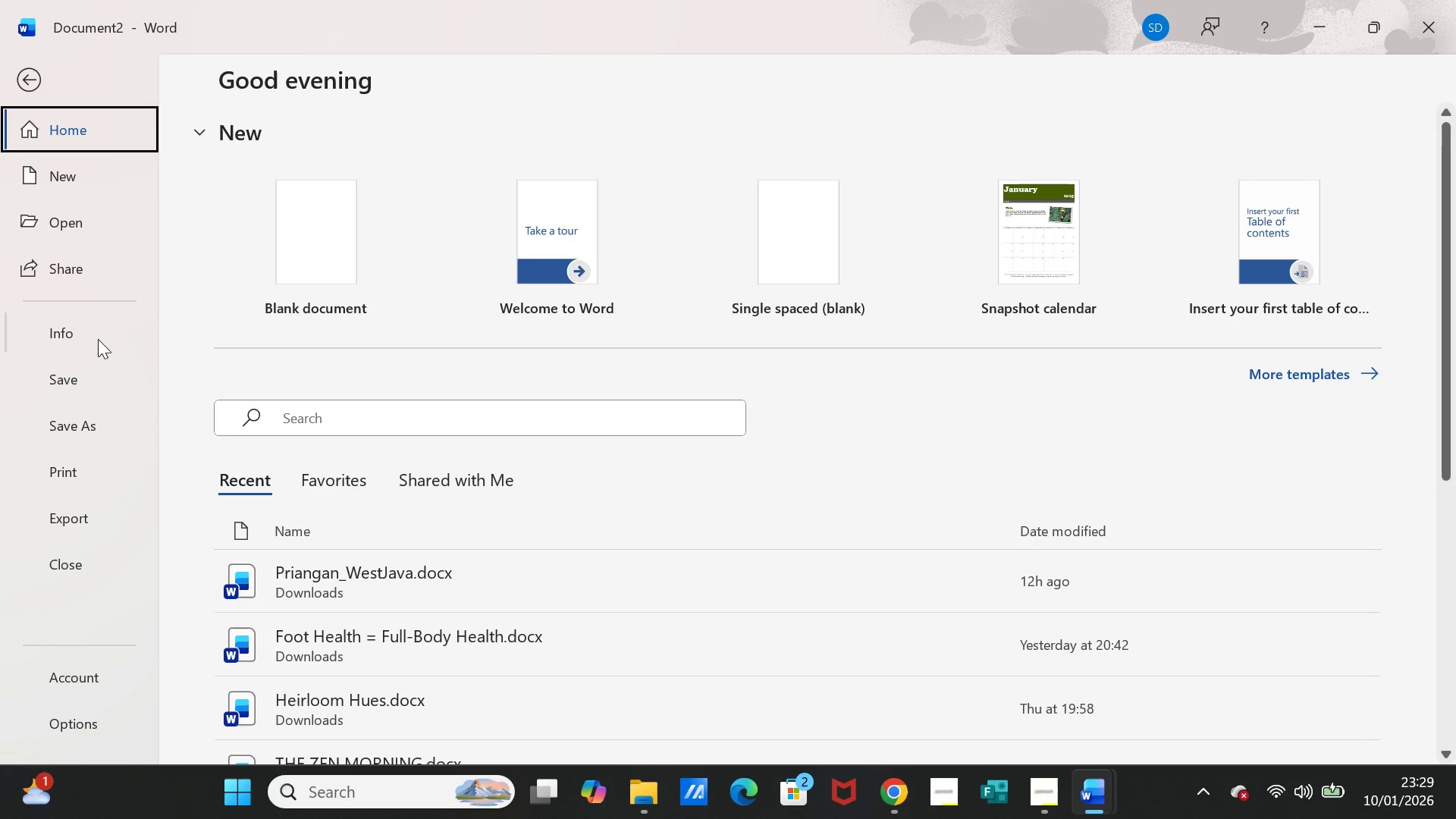 
left_click([76, 426])
 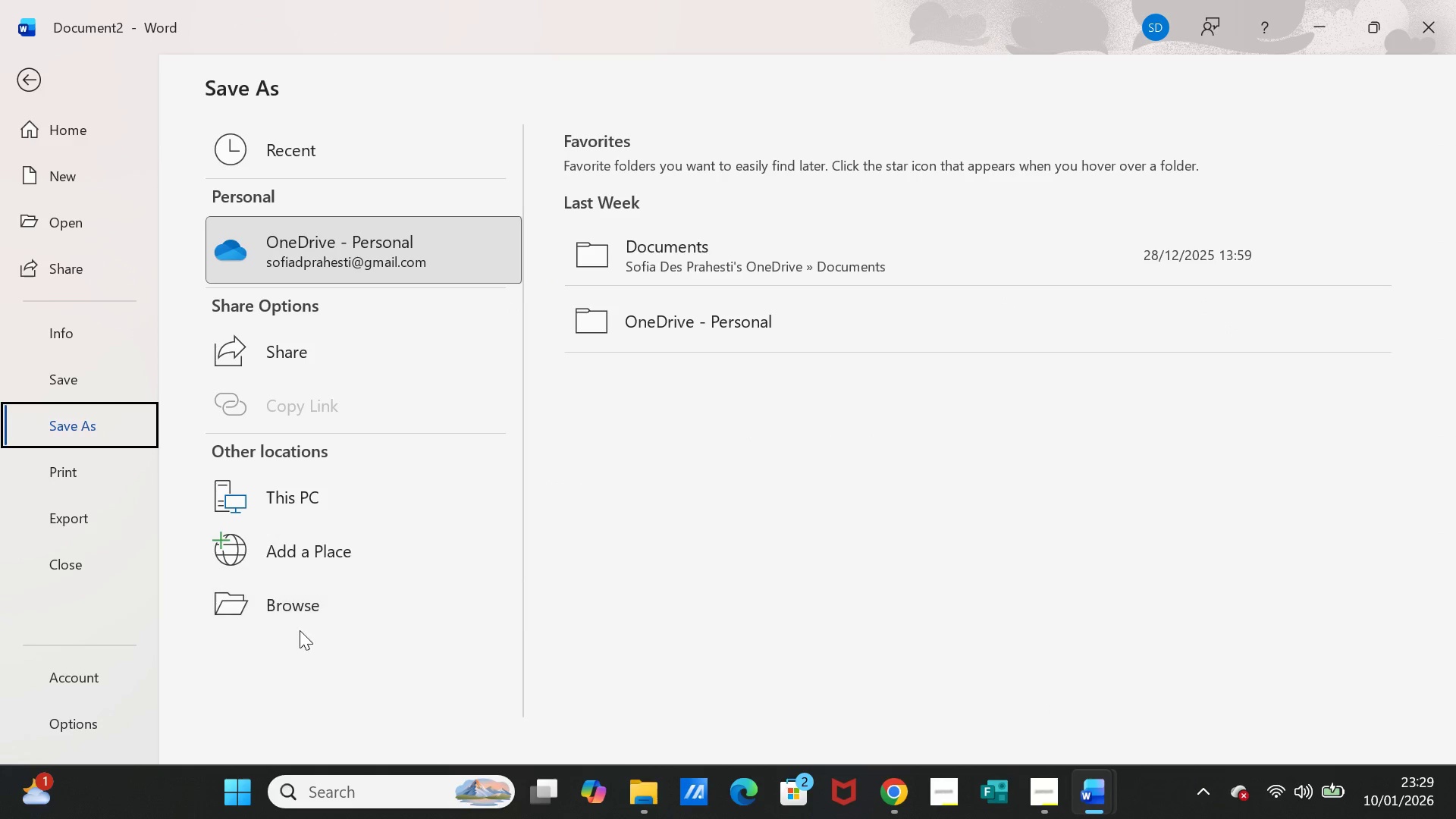 
left_click([284, 608])
 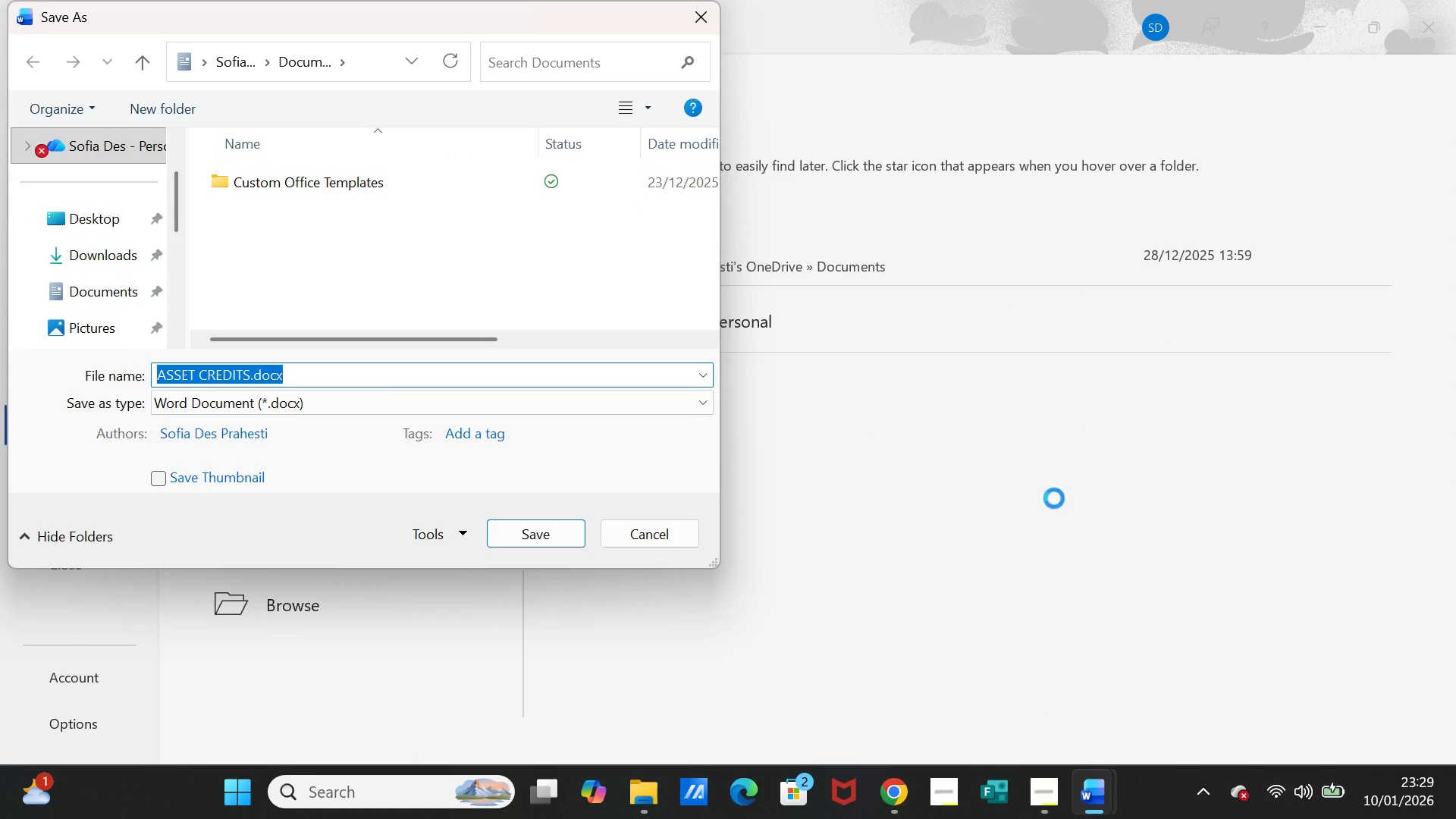 
left_click([1091, 790])
 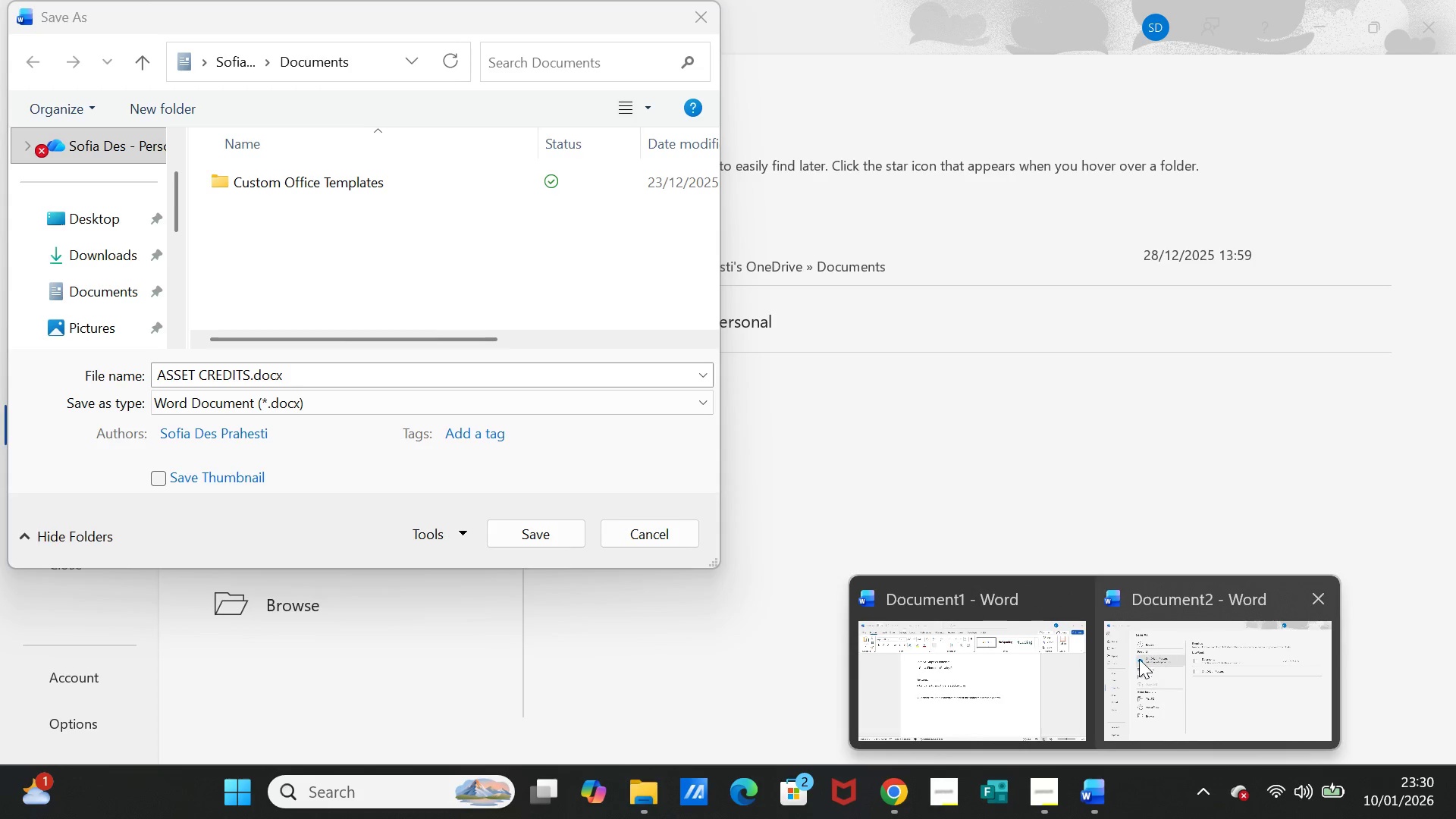 
left_click([1016, 664])
 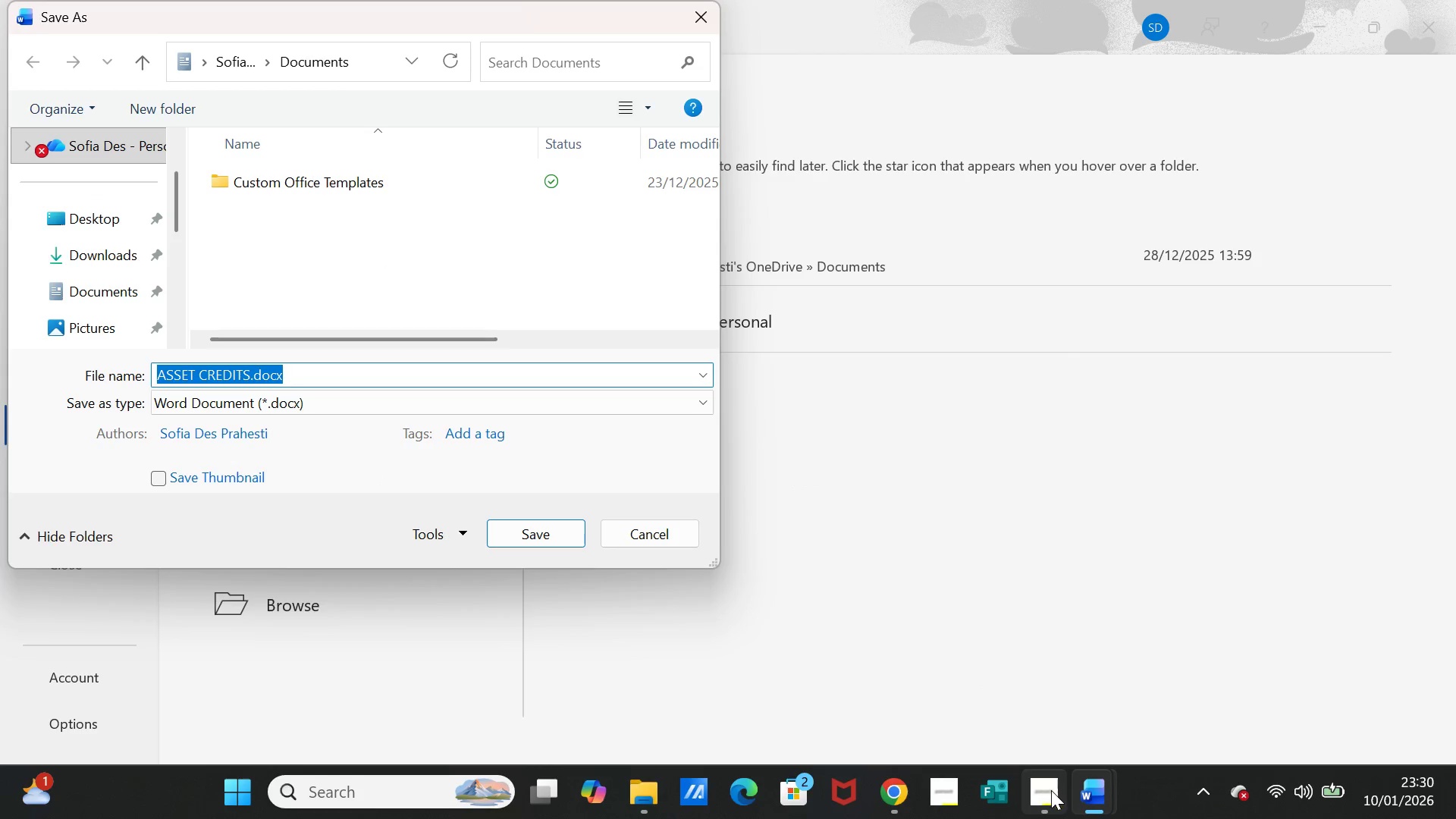 
left_click([1094, 791])
 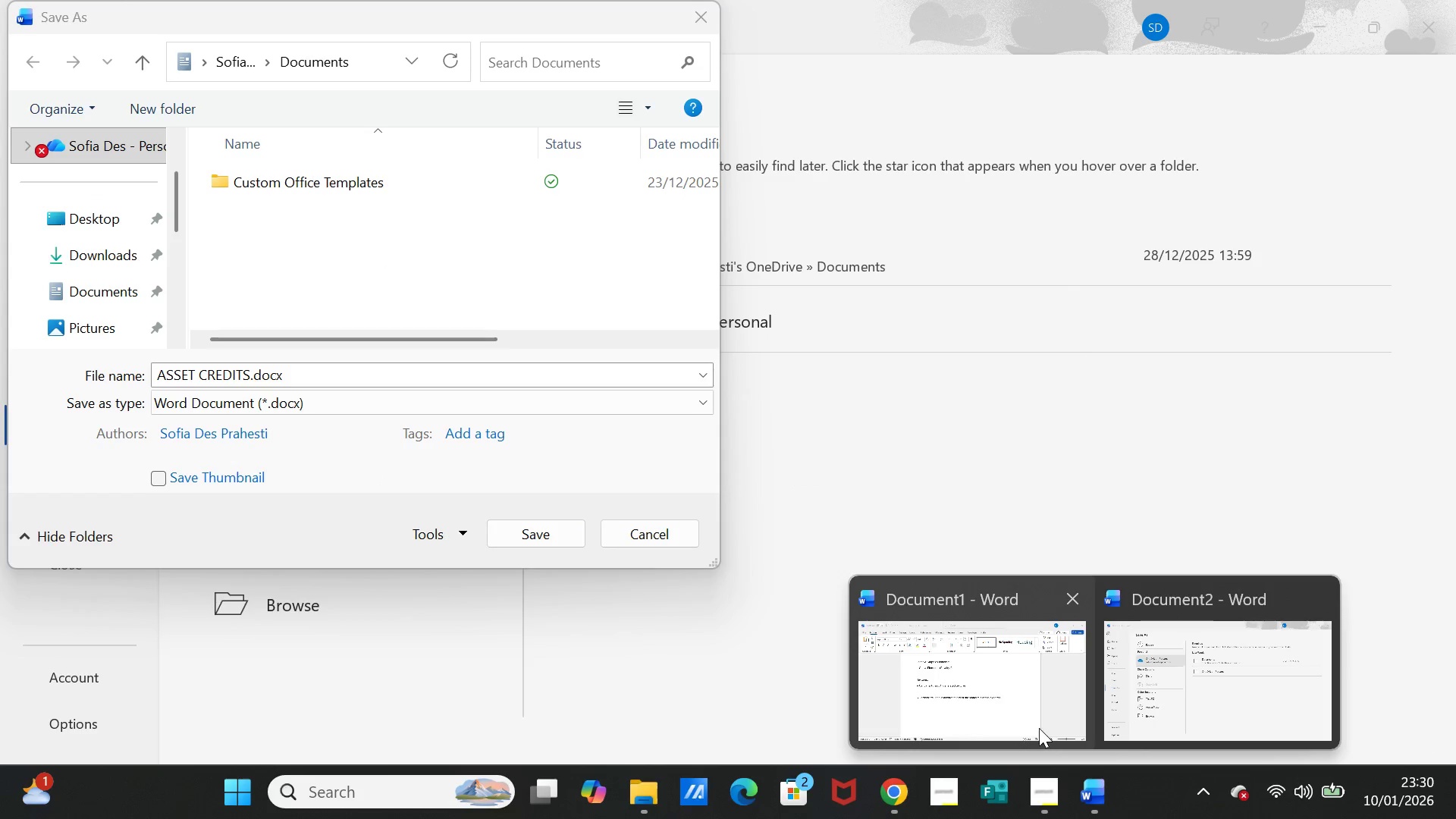 
left_click([1039, 728])
 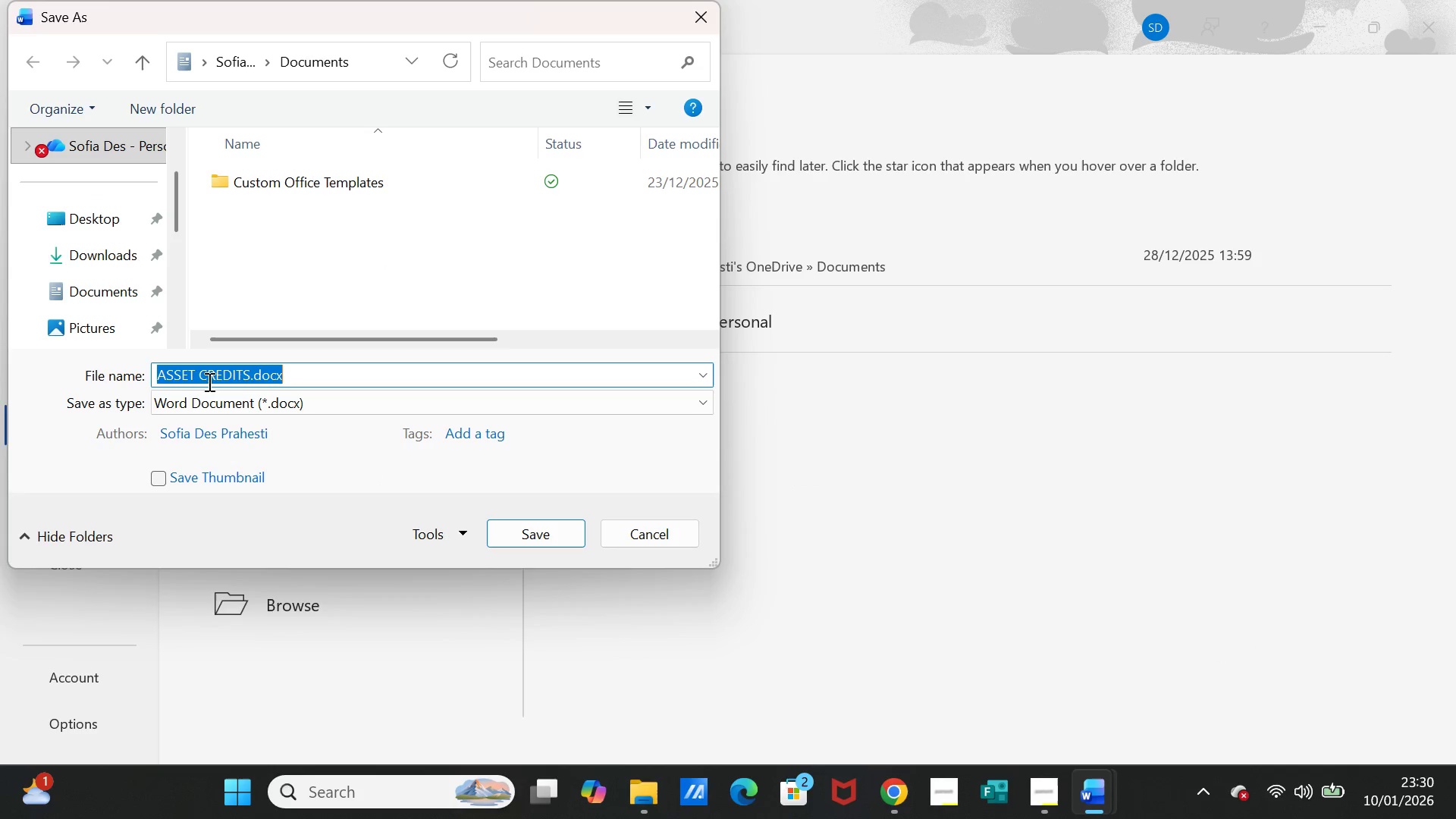 
left_click([218, 373])
 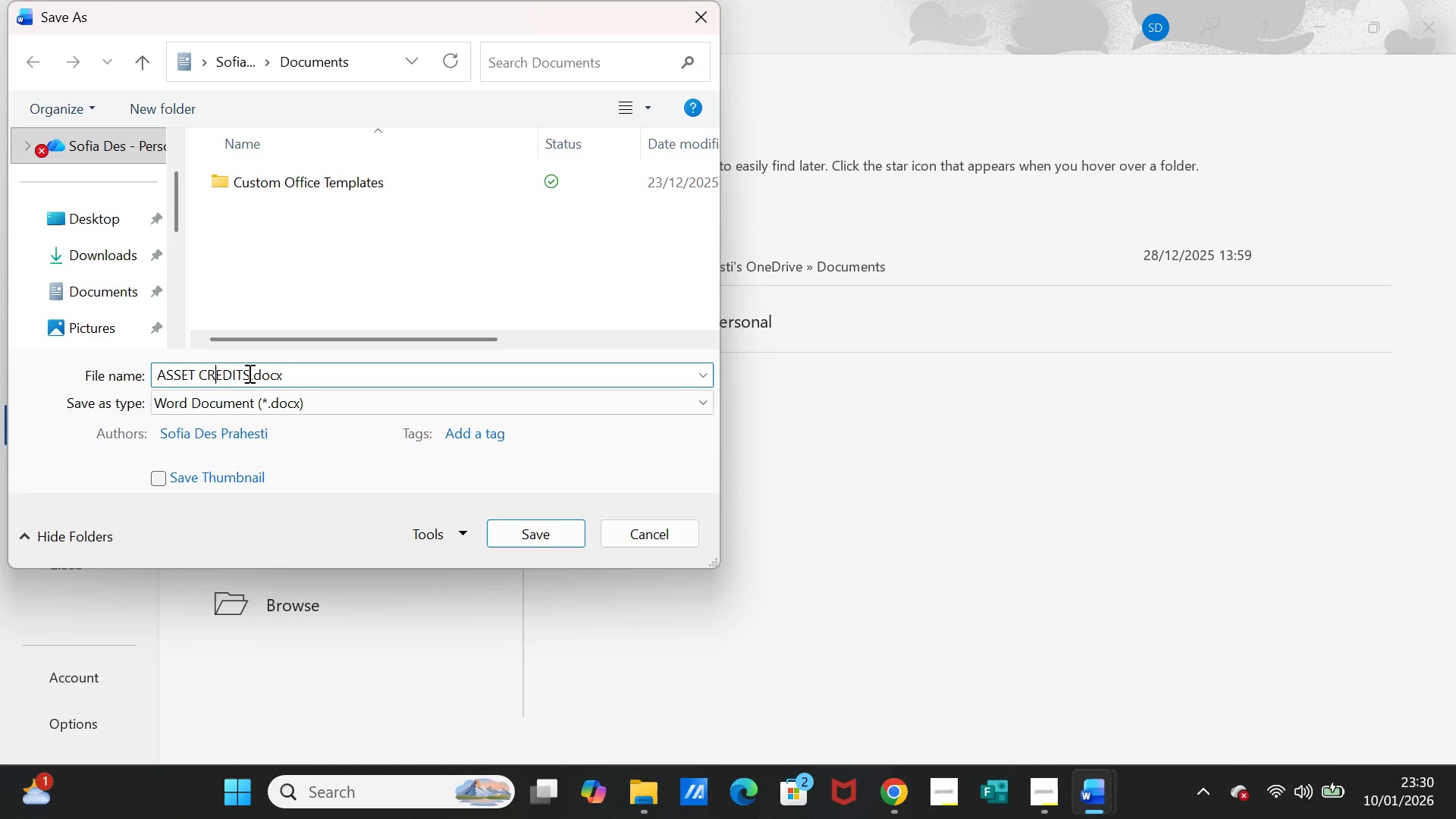 
left_click([248, 373])
 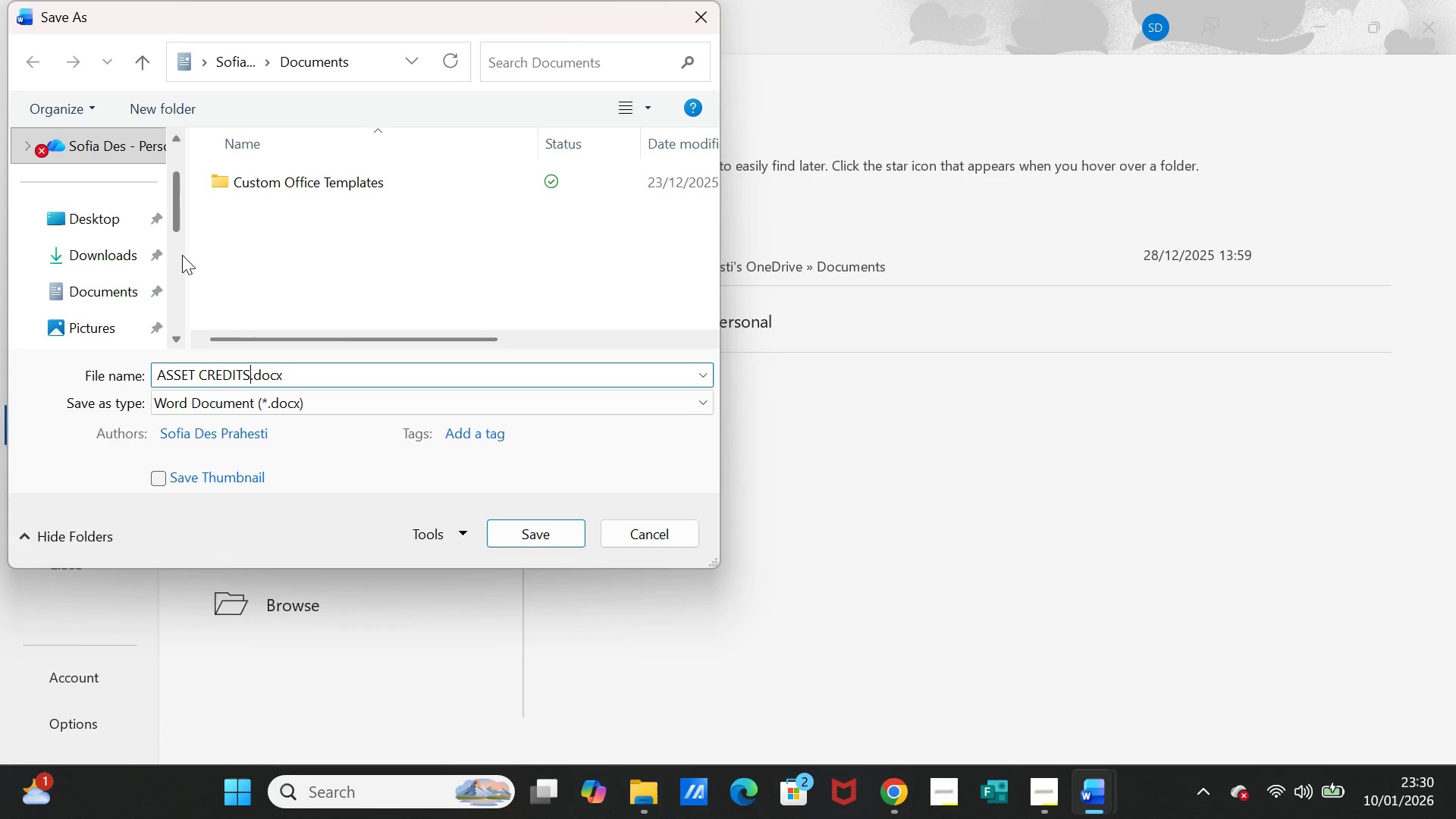 
left_click([127, 253])
 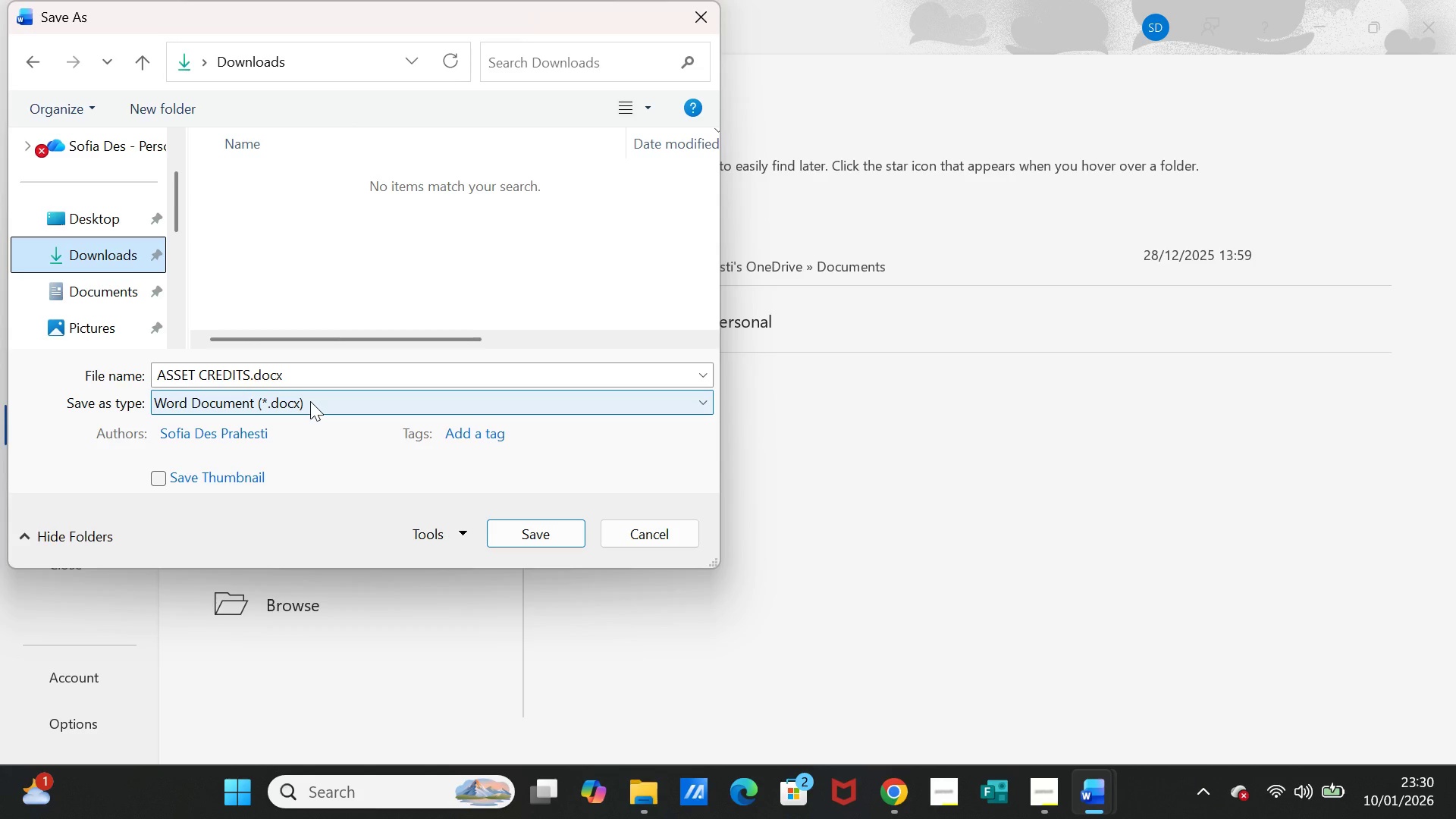 
left_click([310, 401])
 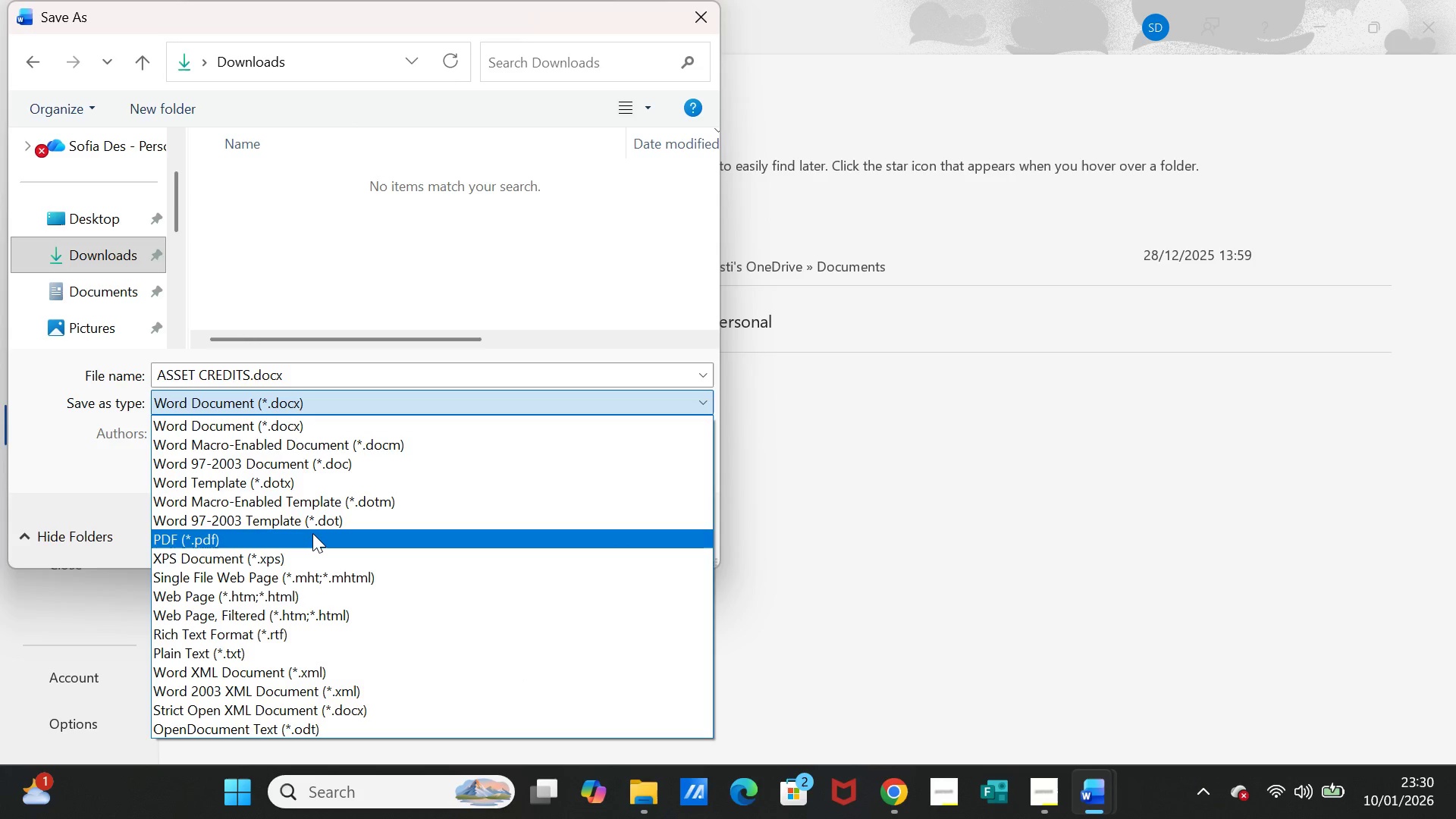 
left_click([312, 534])
 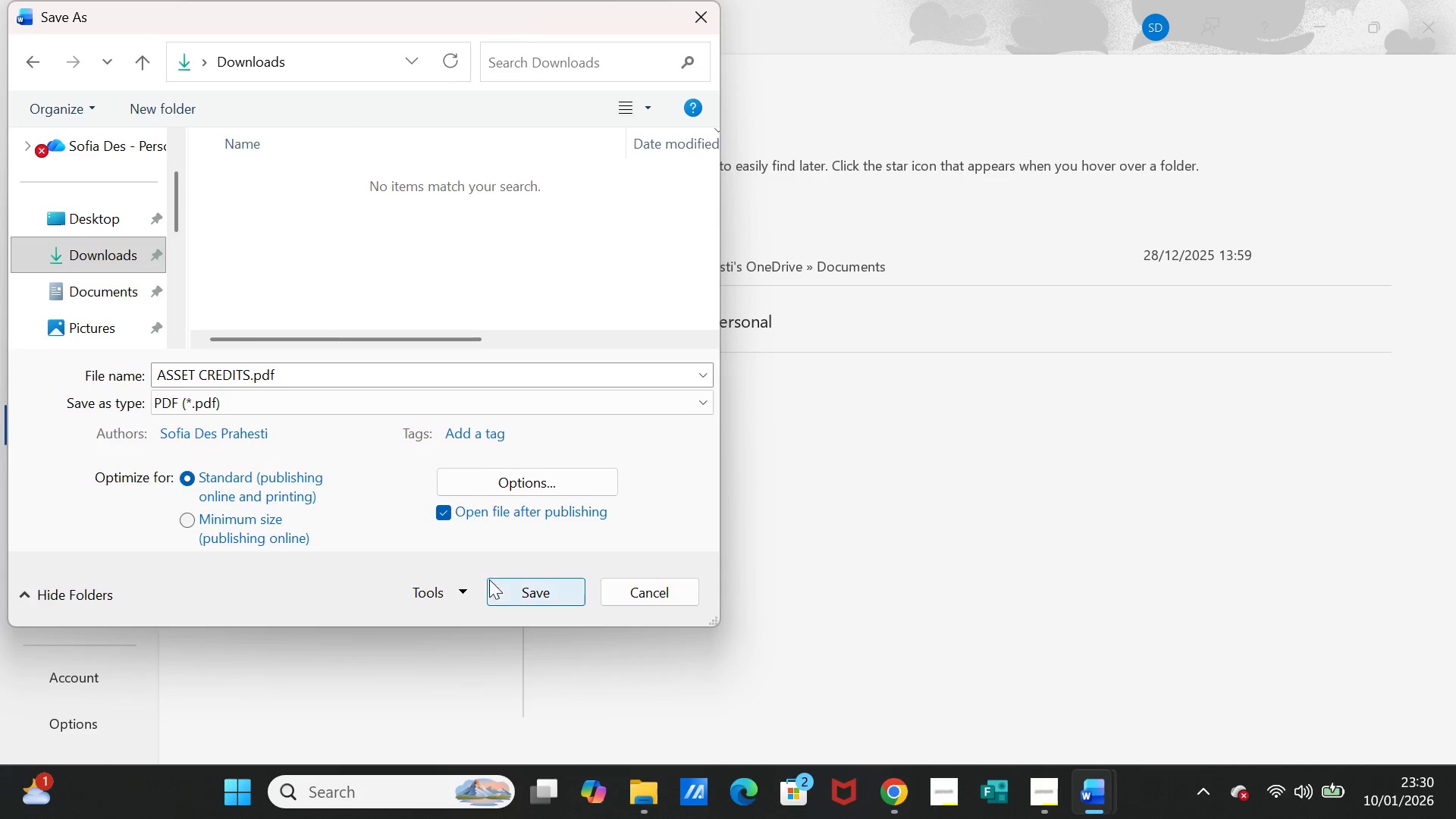 
left_click([507, 588])
 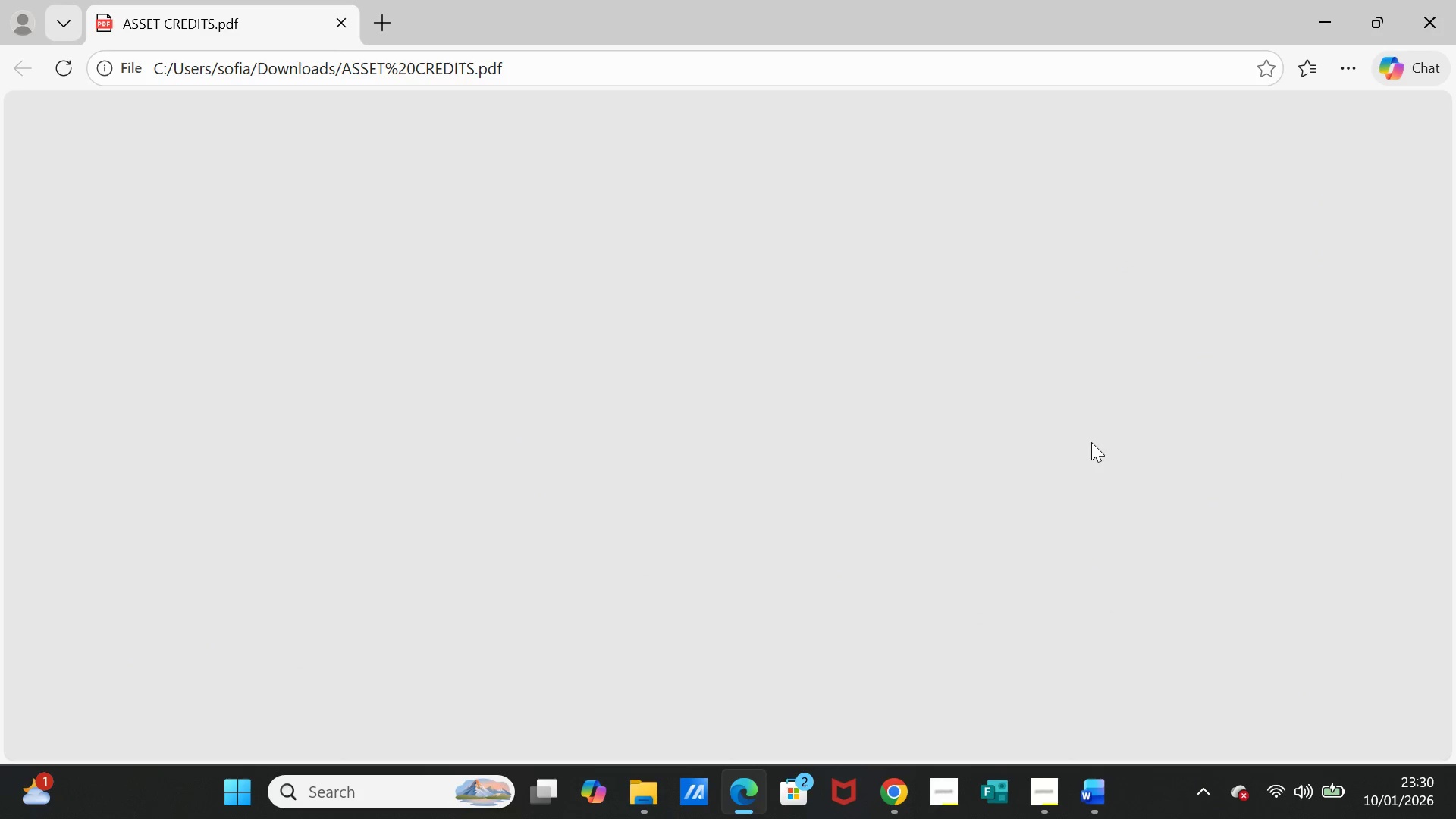 
wait(7.08)
 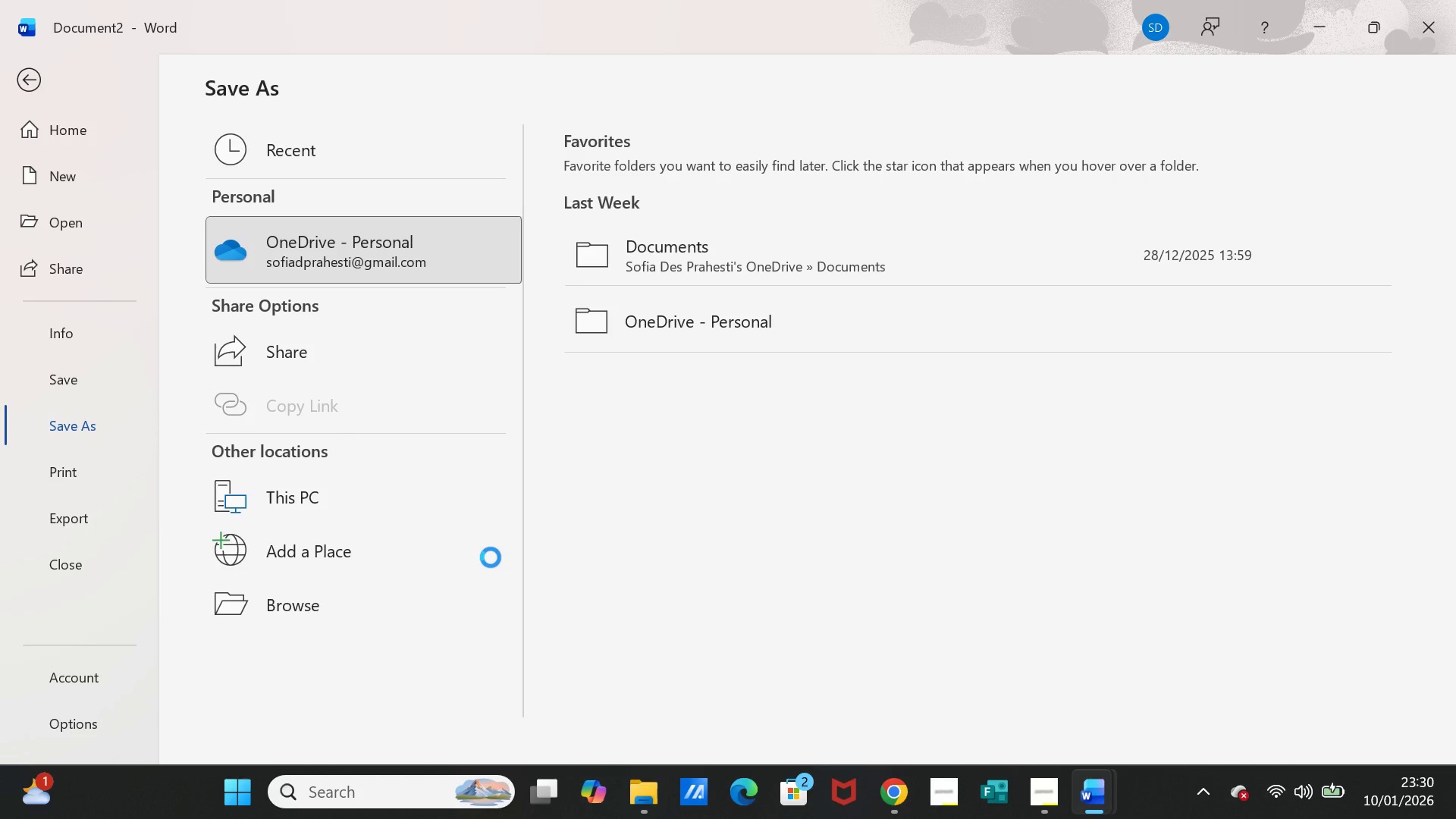 
scroll: coordinate [1091, 442], scroll_direction: down, amount: 4.0
 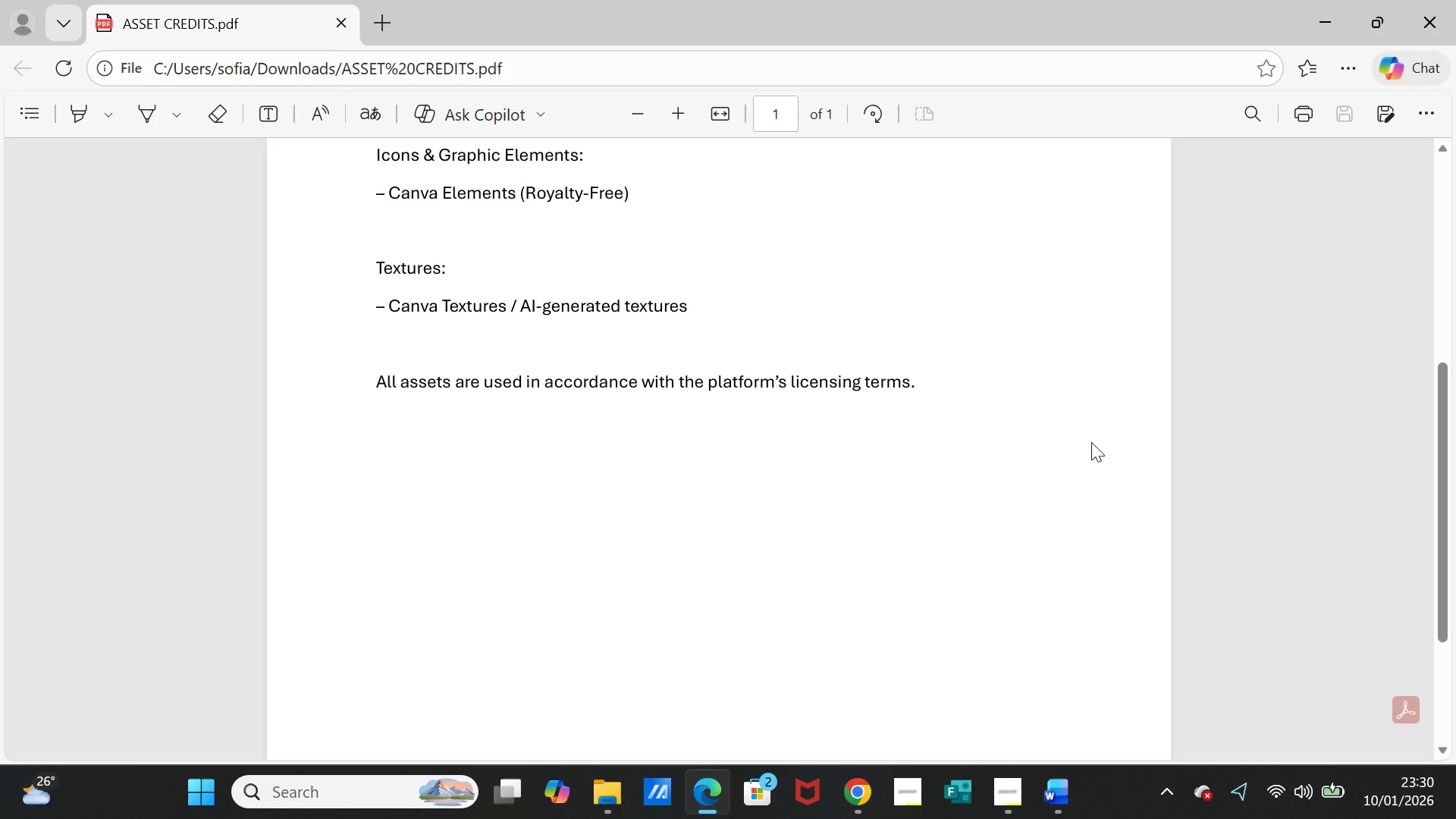 
scroll: coordinate [1091, 442], scroll_direction: up, amount: 8.0
 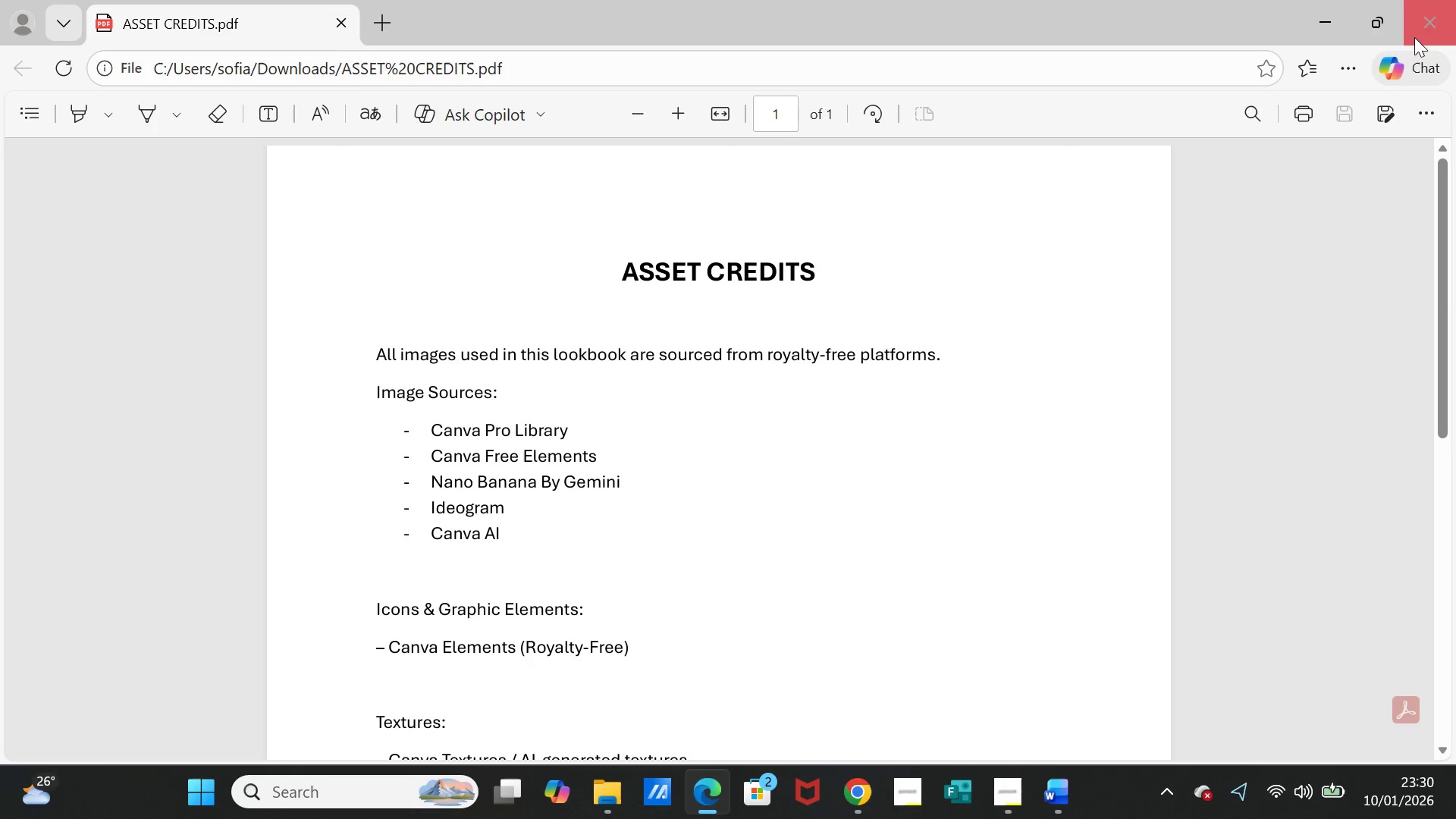 
left_click([1418, 26])
 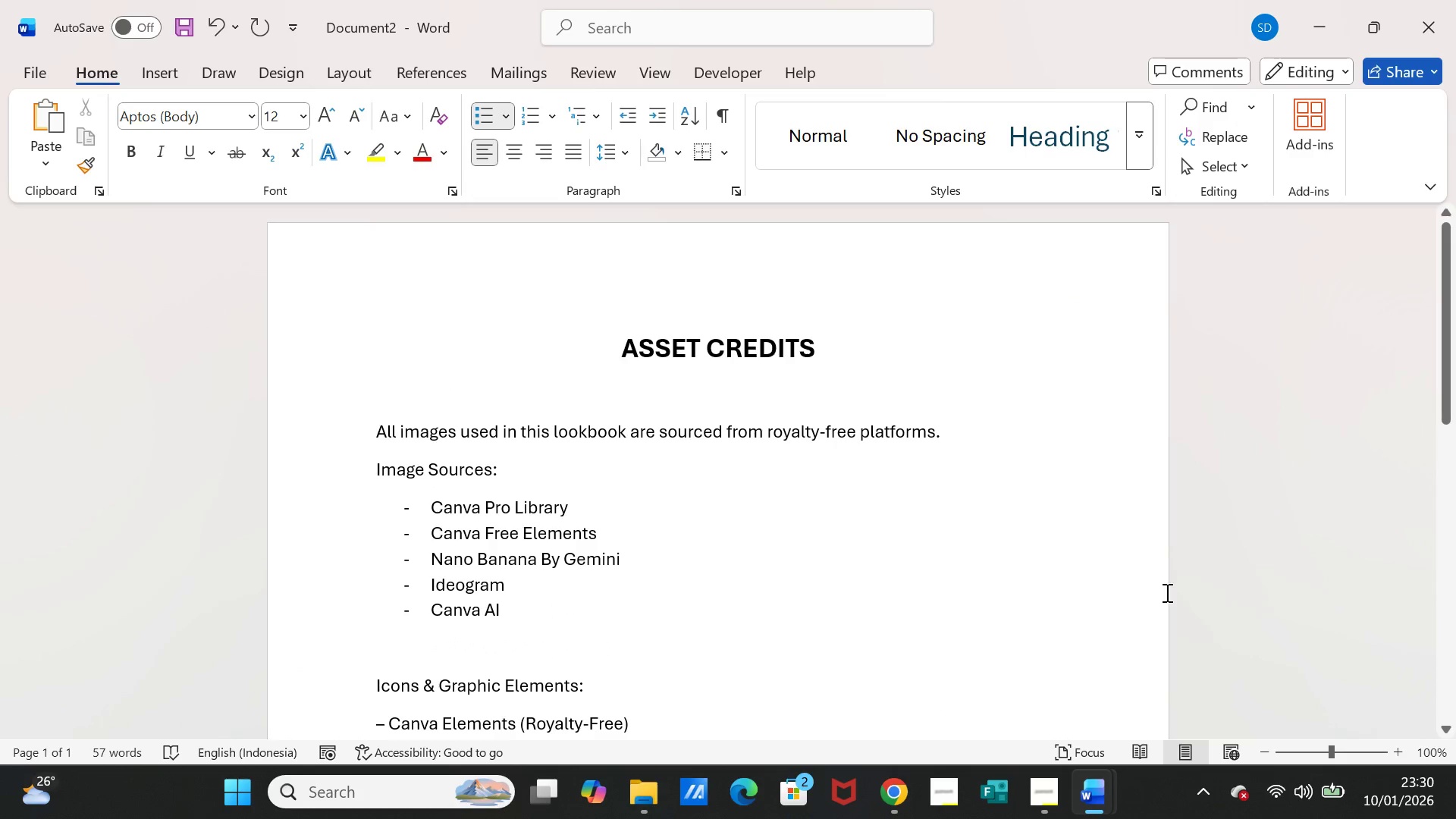 
scroll: coordinate [1193, 654], scroll_direction: down, amount: 2.0
 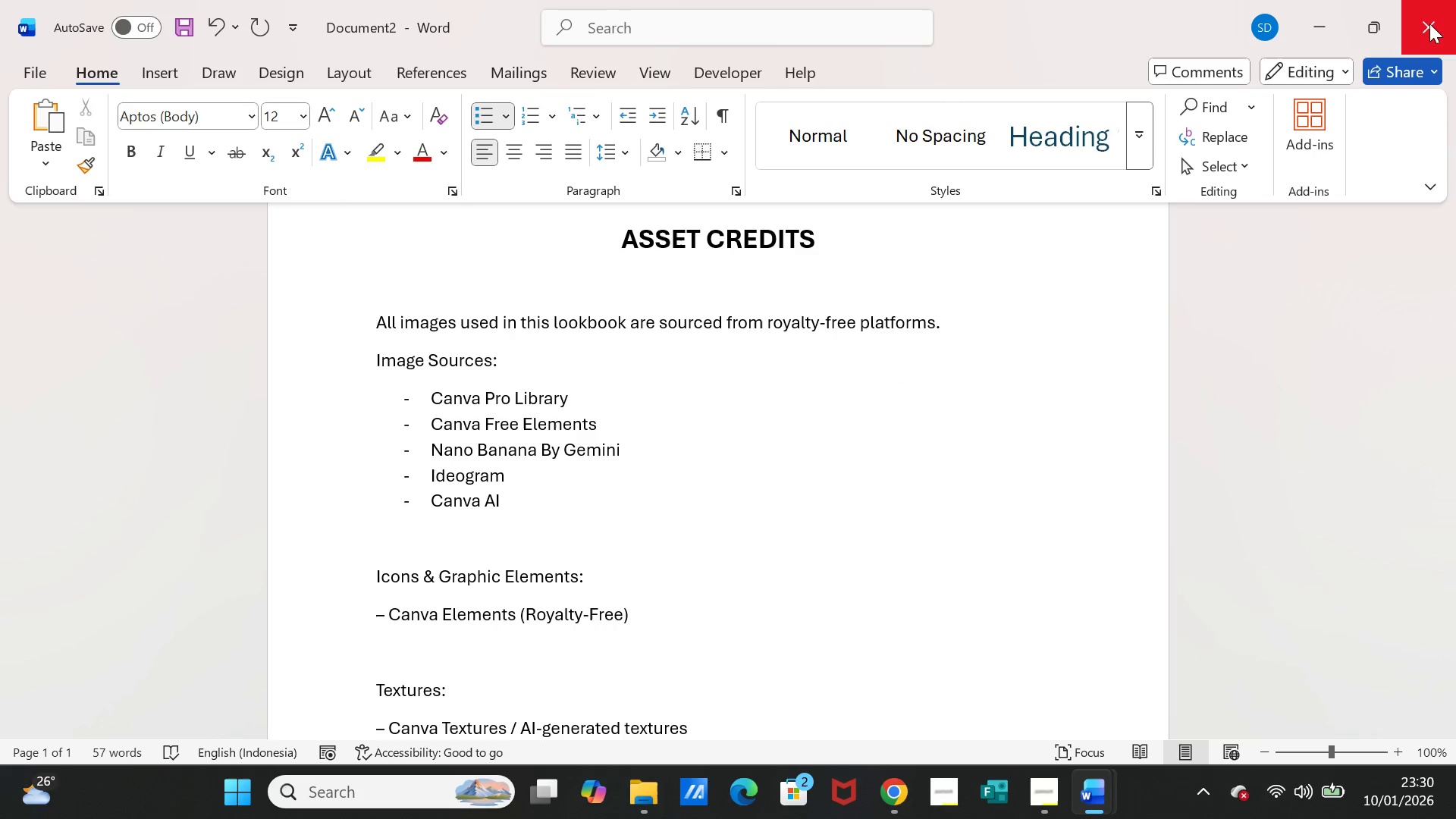 
left_click([1429, 20])
 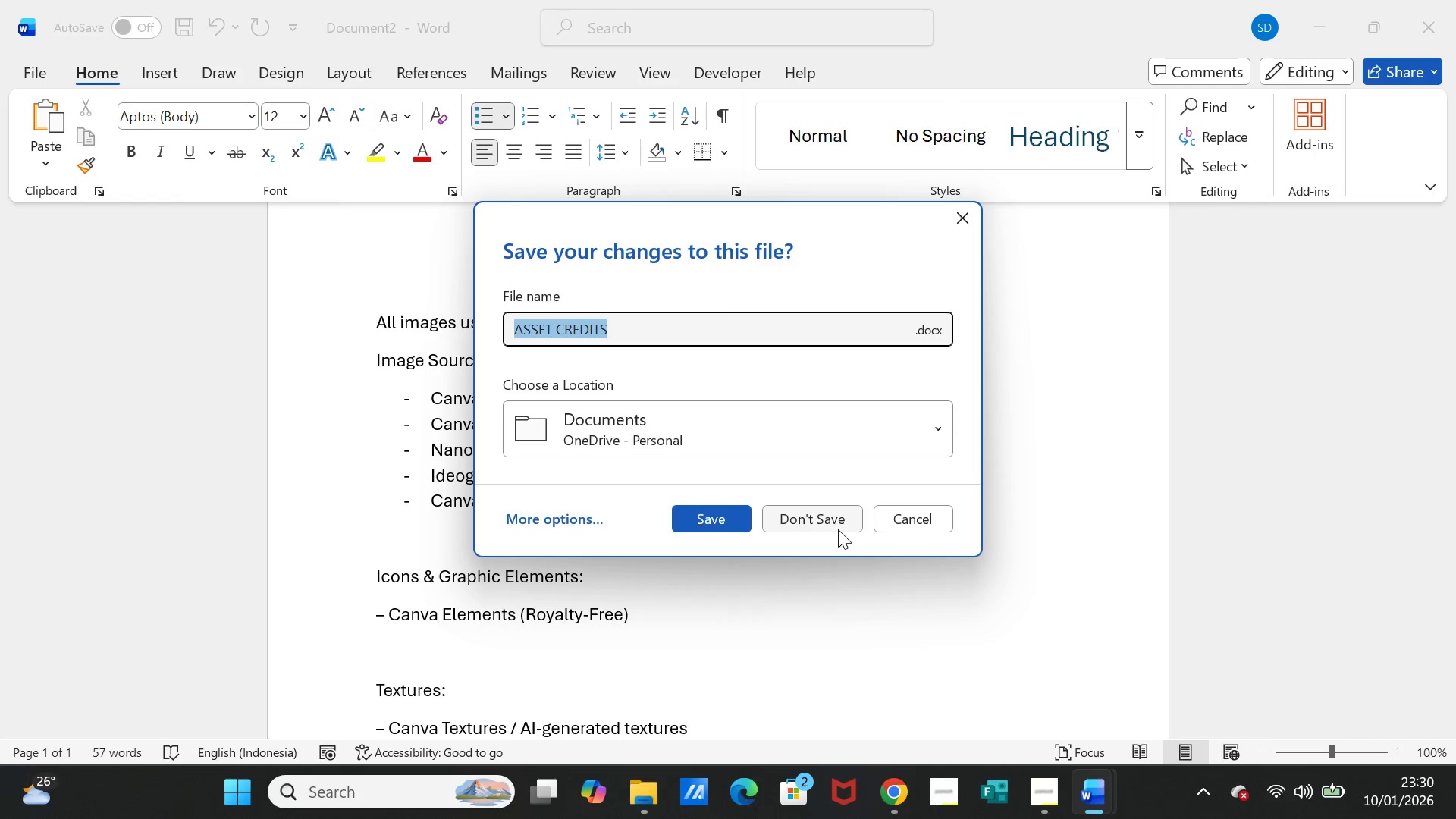 
left_click([837, 521])
 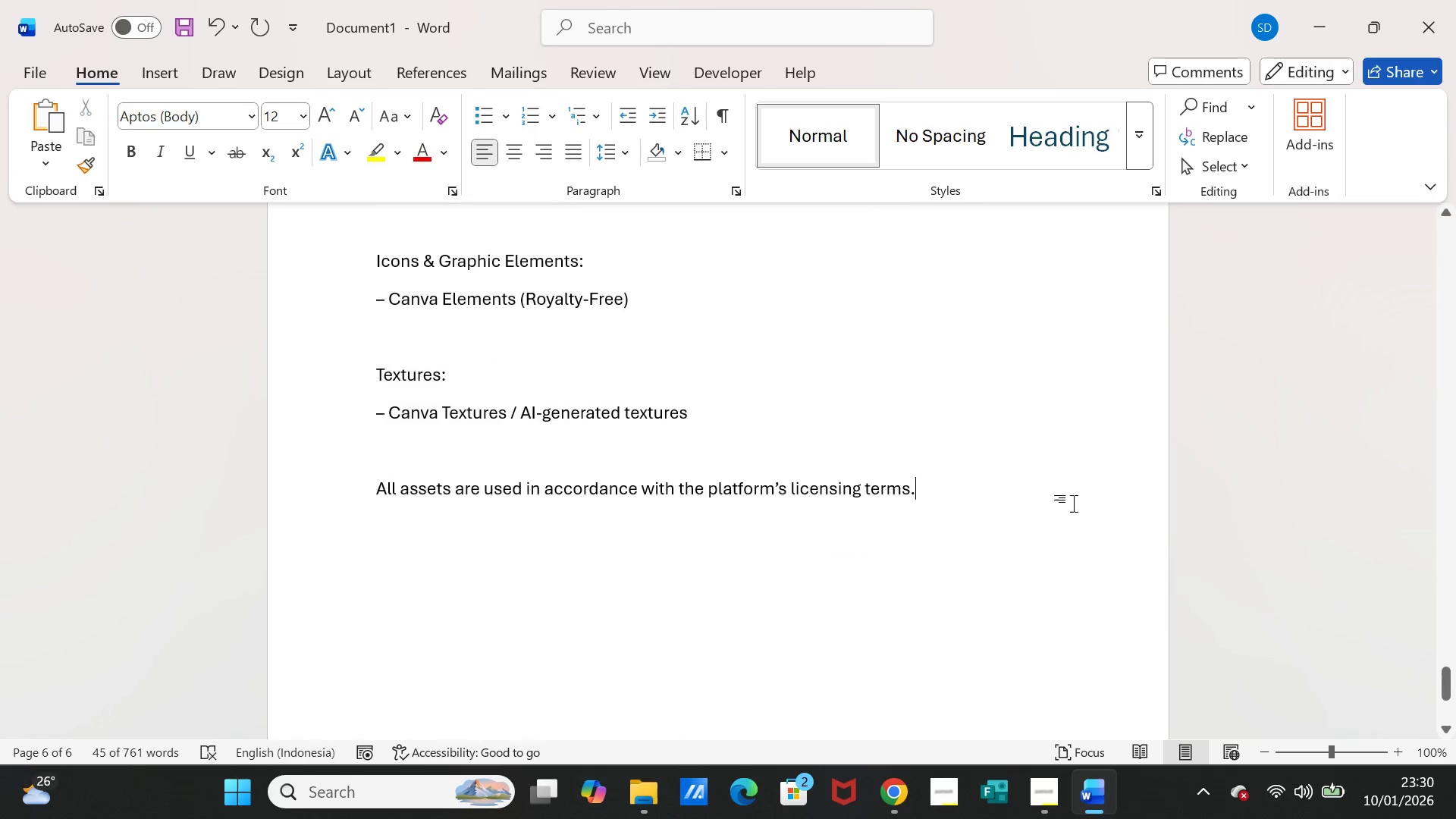 
scroll: coordinate [1074, 504], scroll_direction: up, amount: 16.0
 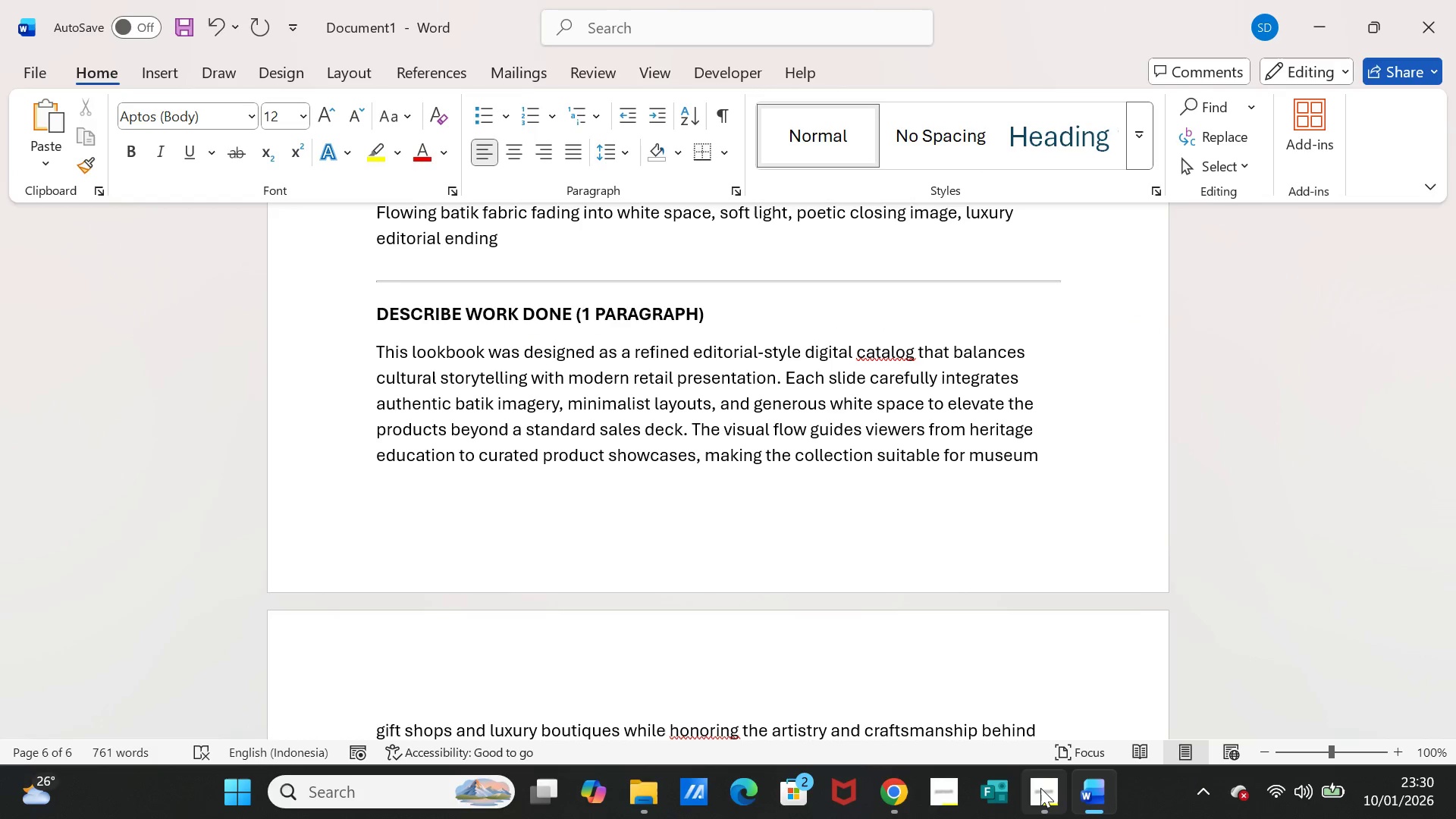 
left_click([1040, 788])